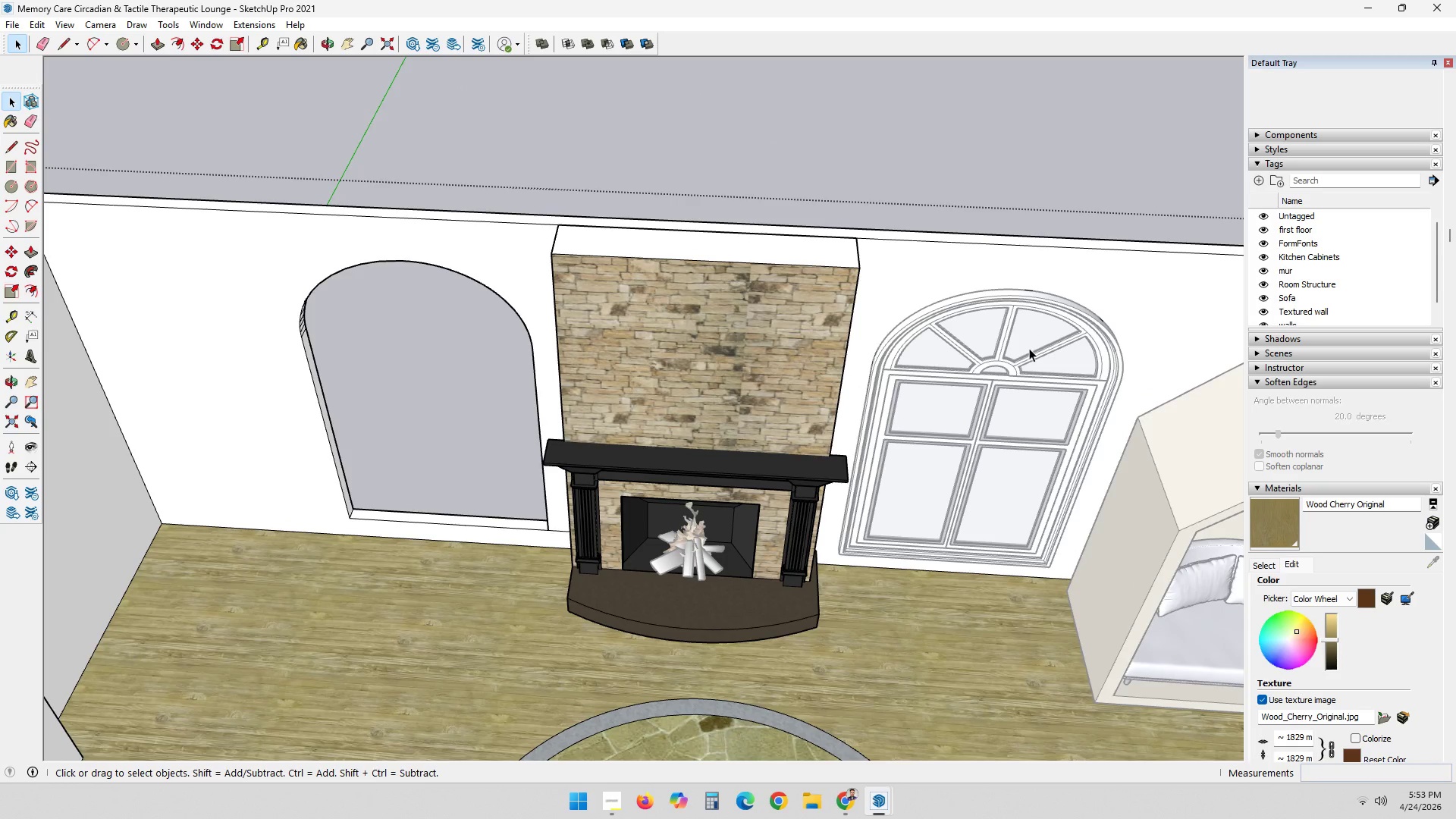 
scroll: coordinate [1040, 338], scroll_direction: up, amount: 3.0
 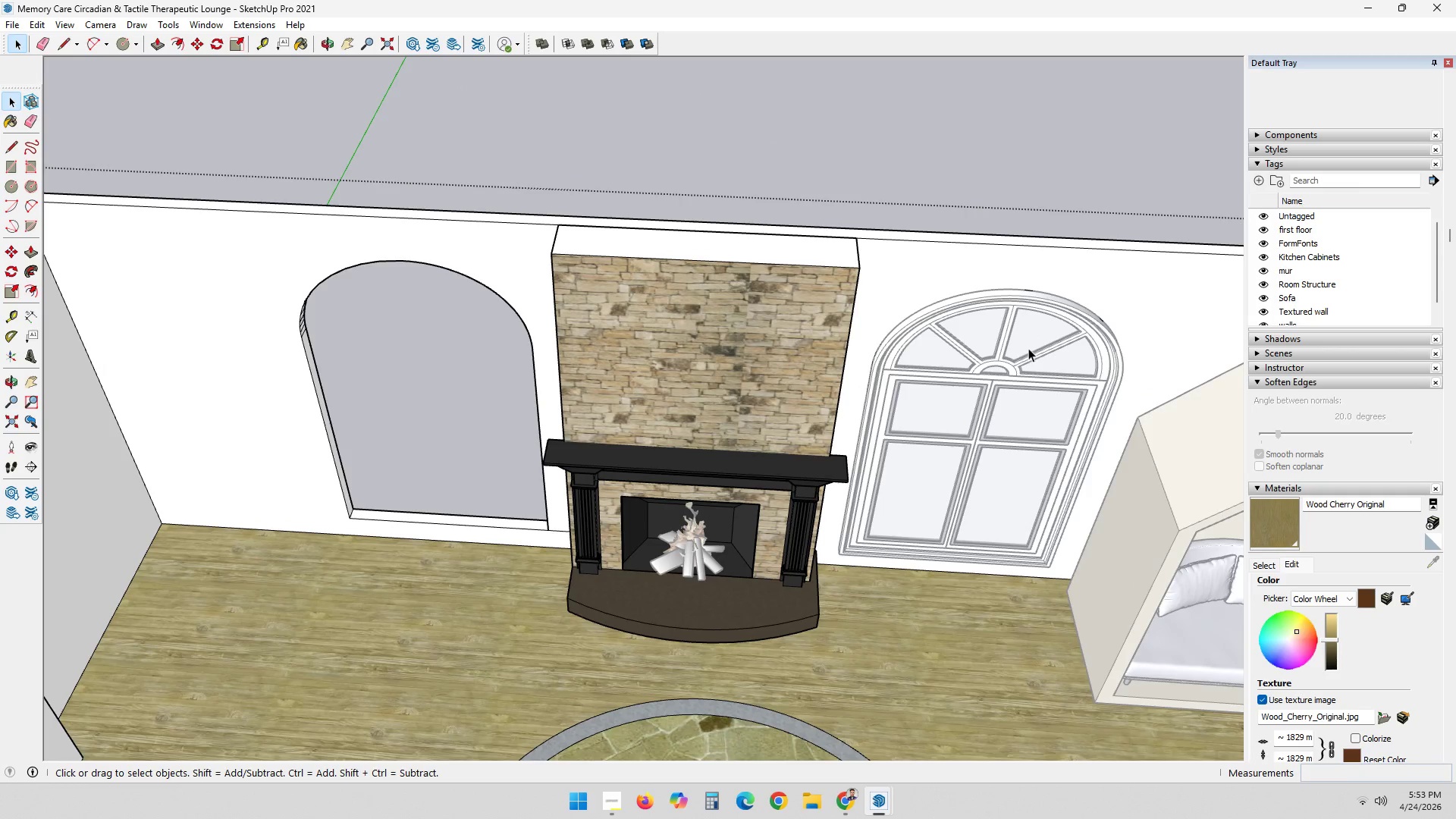 
key(P)
 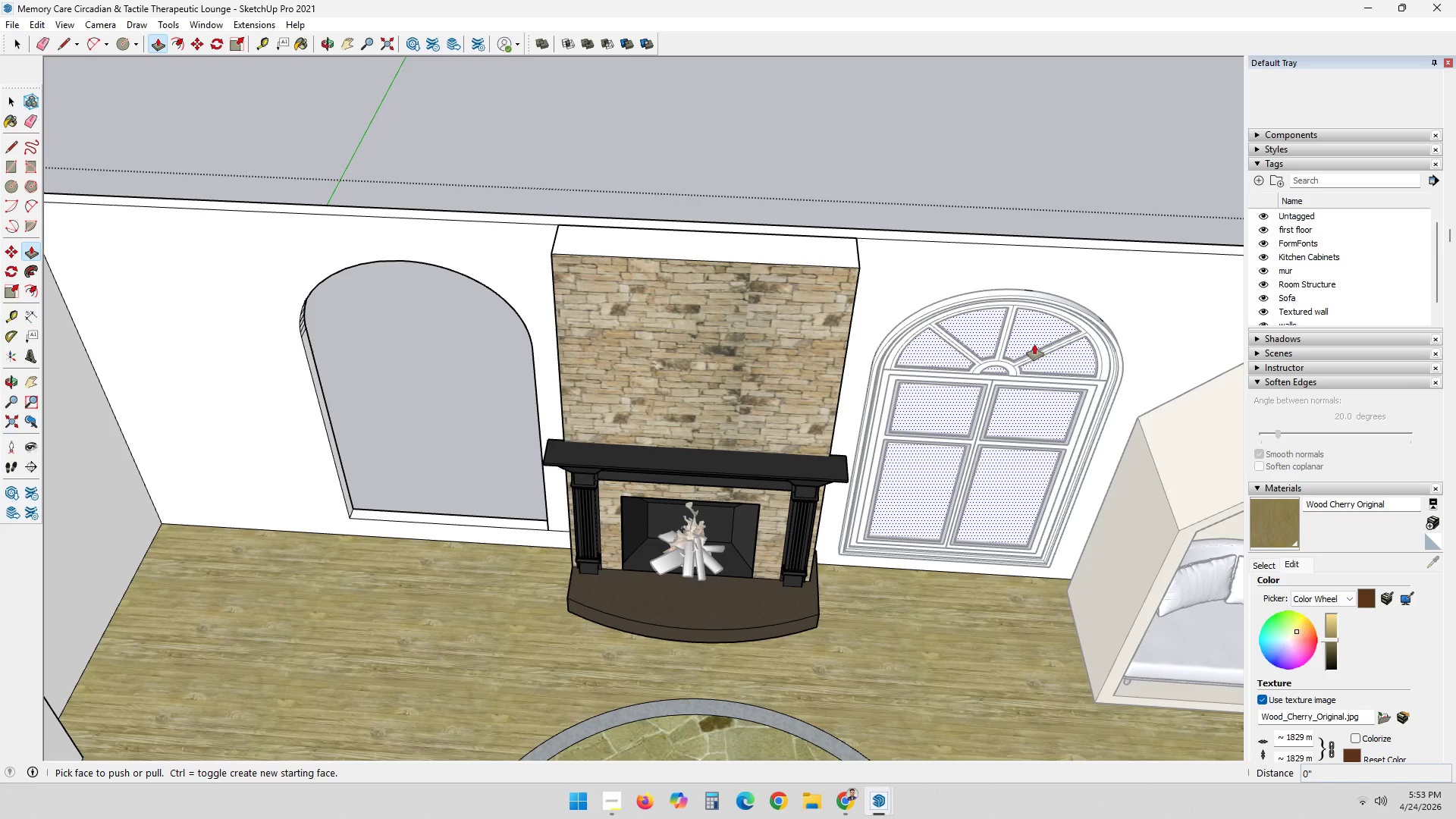 
left_click([1031, 341])
 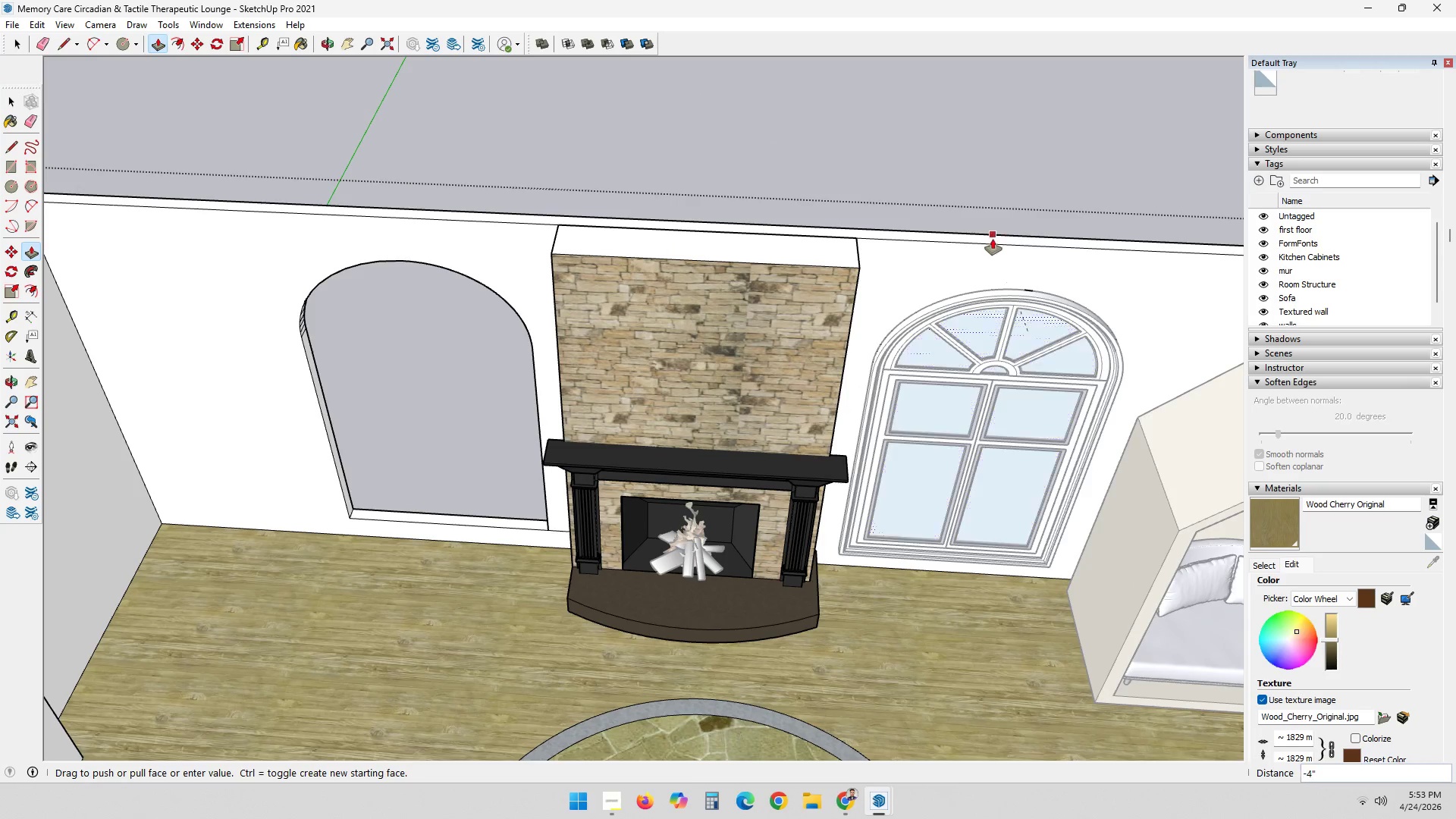 
left_click([992, 235])
 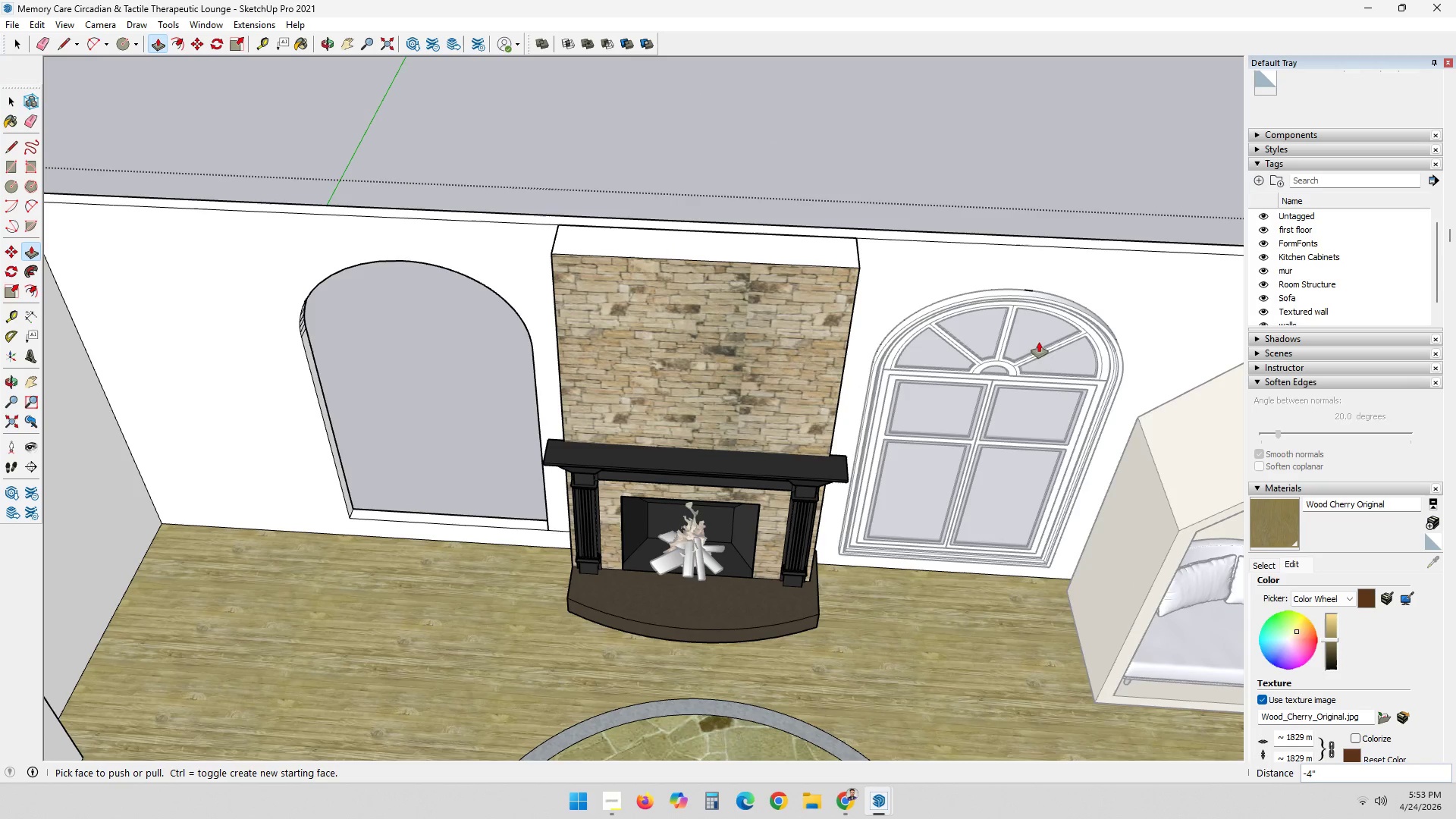 
key(Space)
 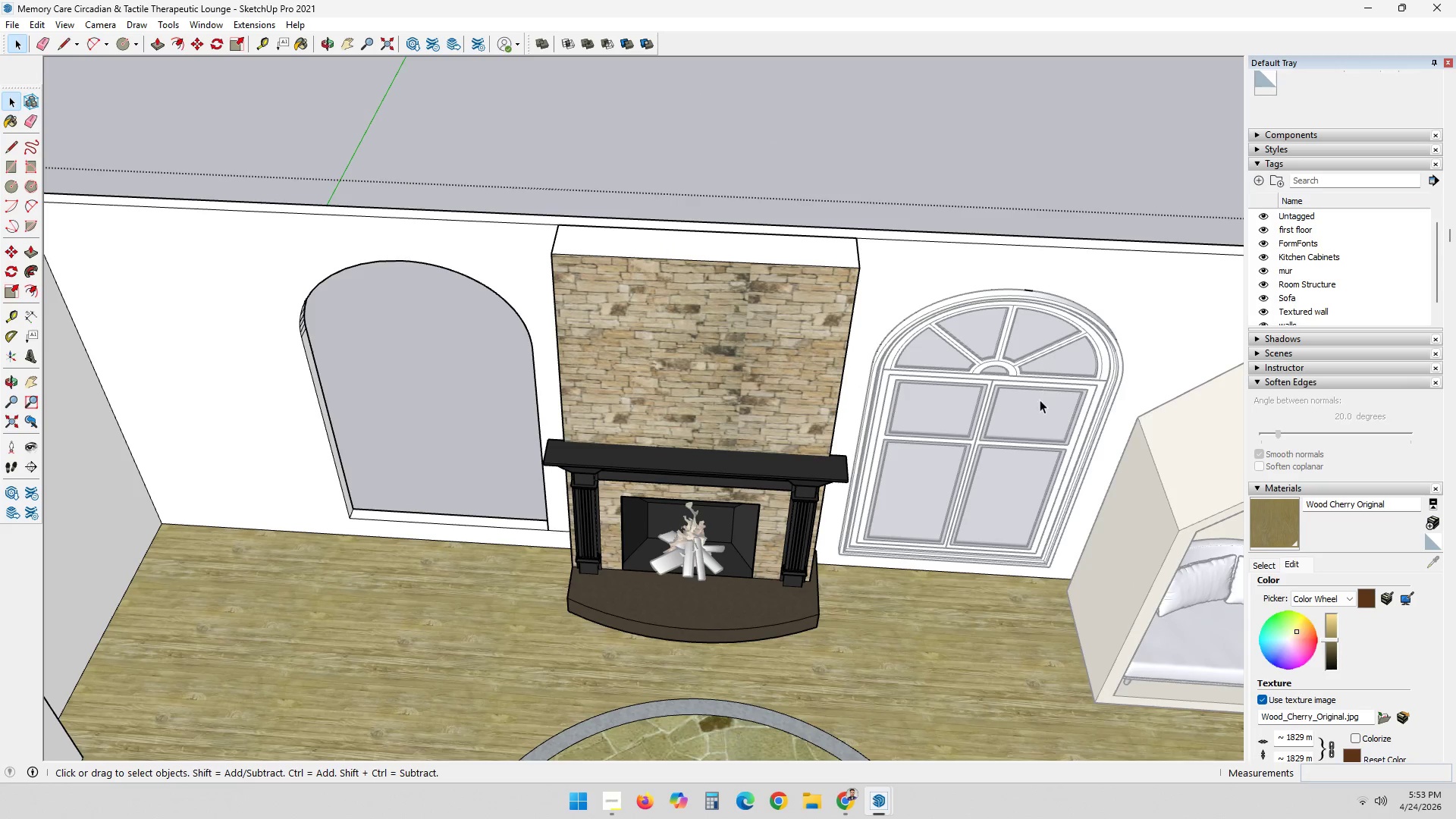 
left_click([1040, 410])
 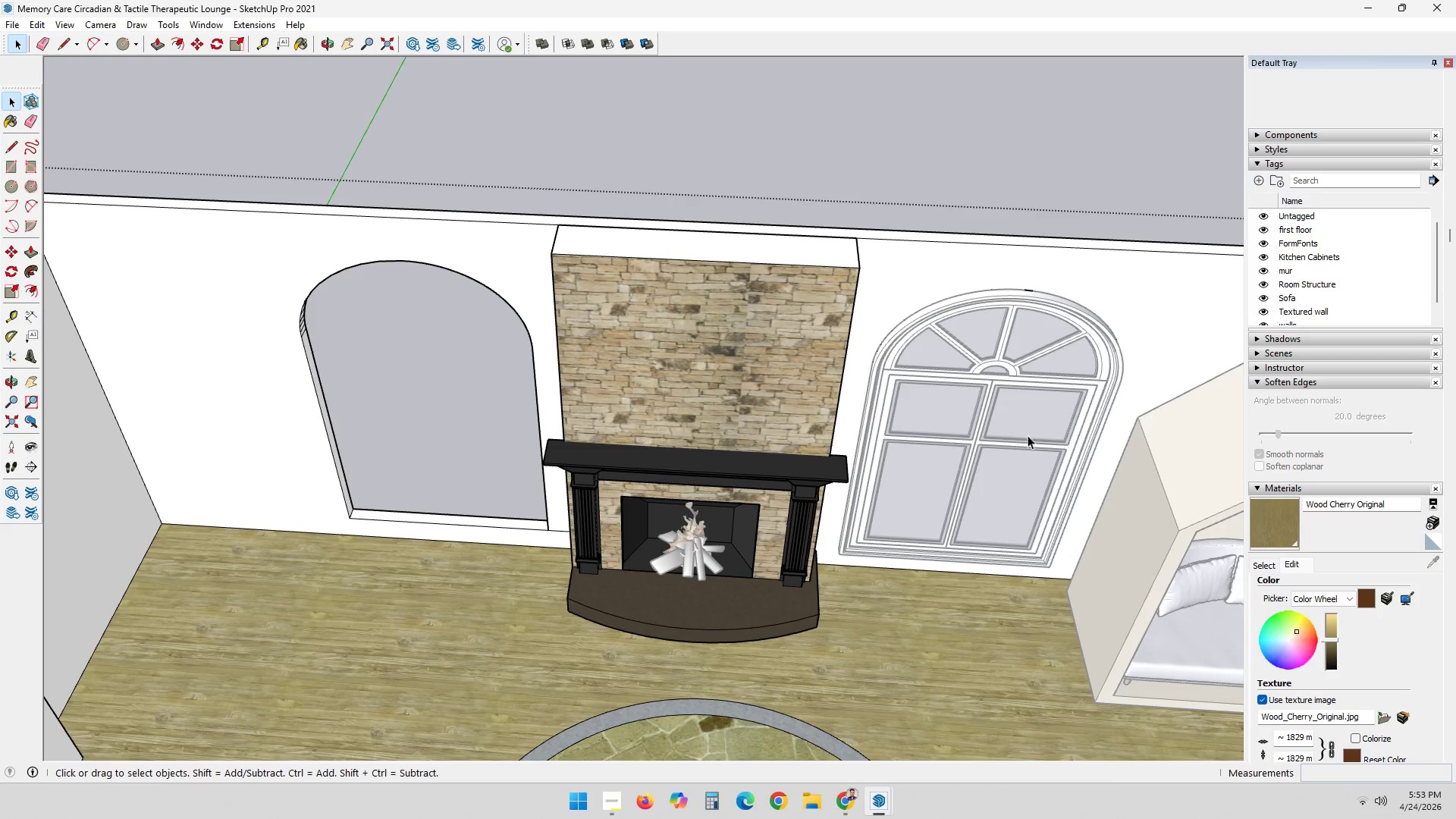 
left_click([999, 232])
 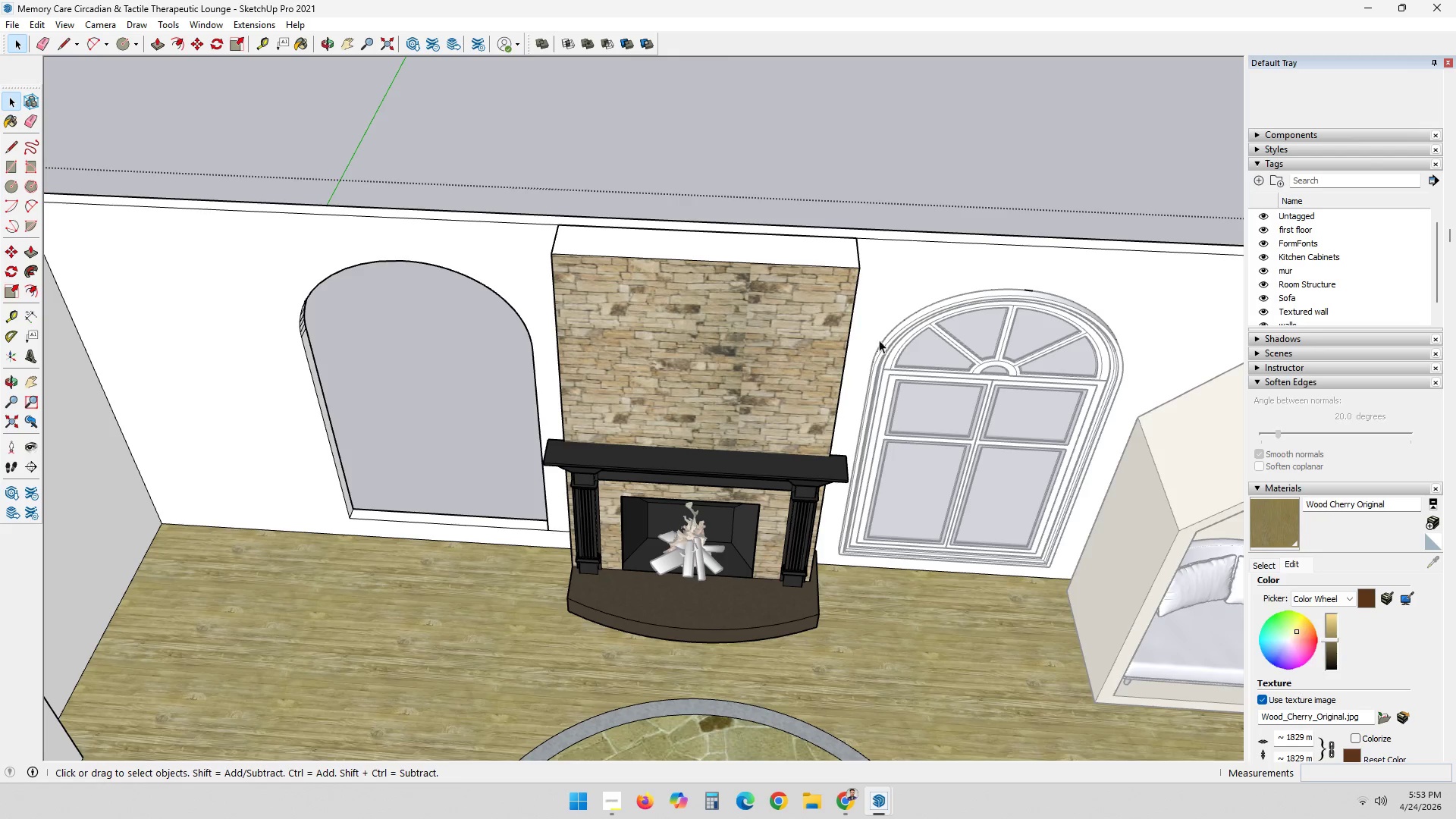 
left_click([877, 183])
 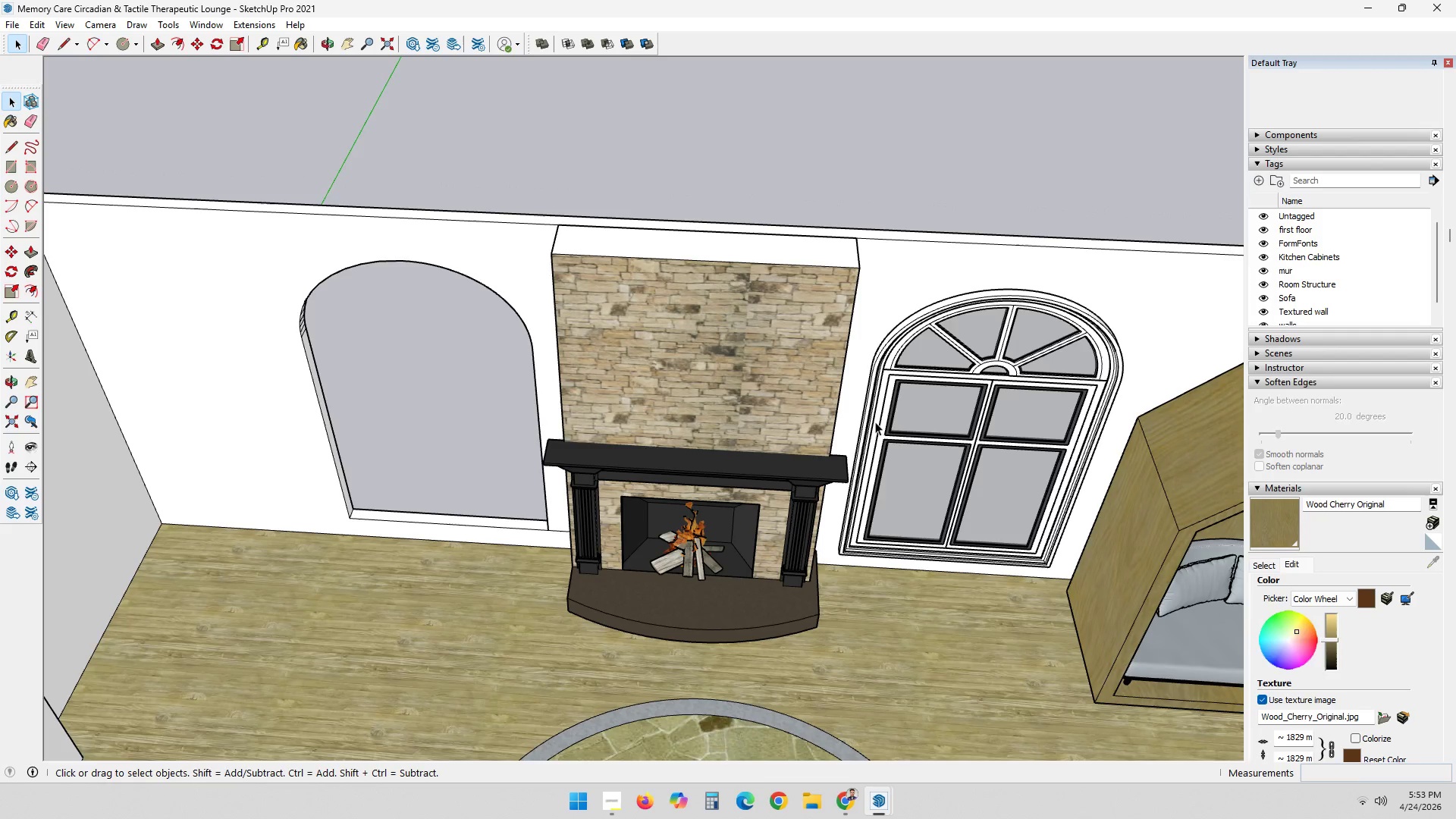 
key(M)
 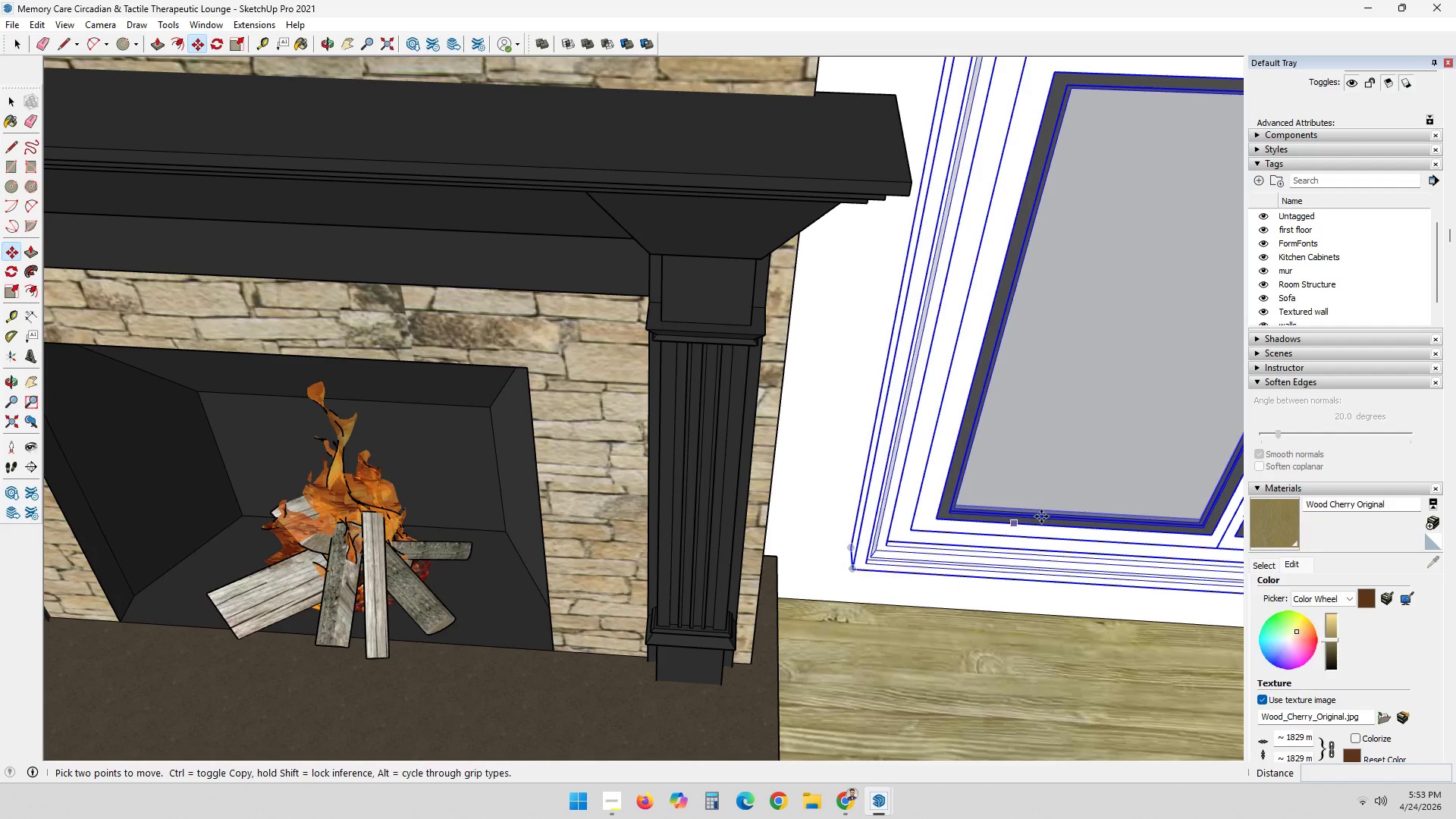 
scroll: coordinate [828, 603], scroll_direction: up, amount: 12.0
 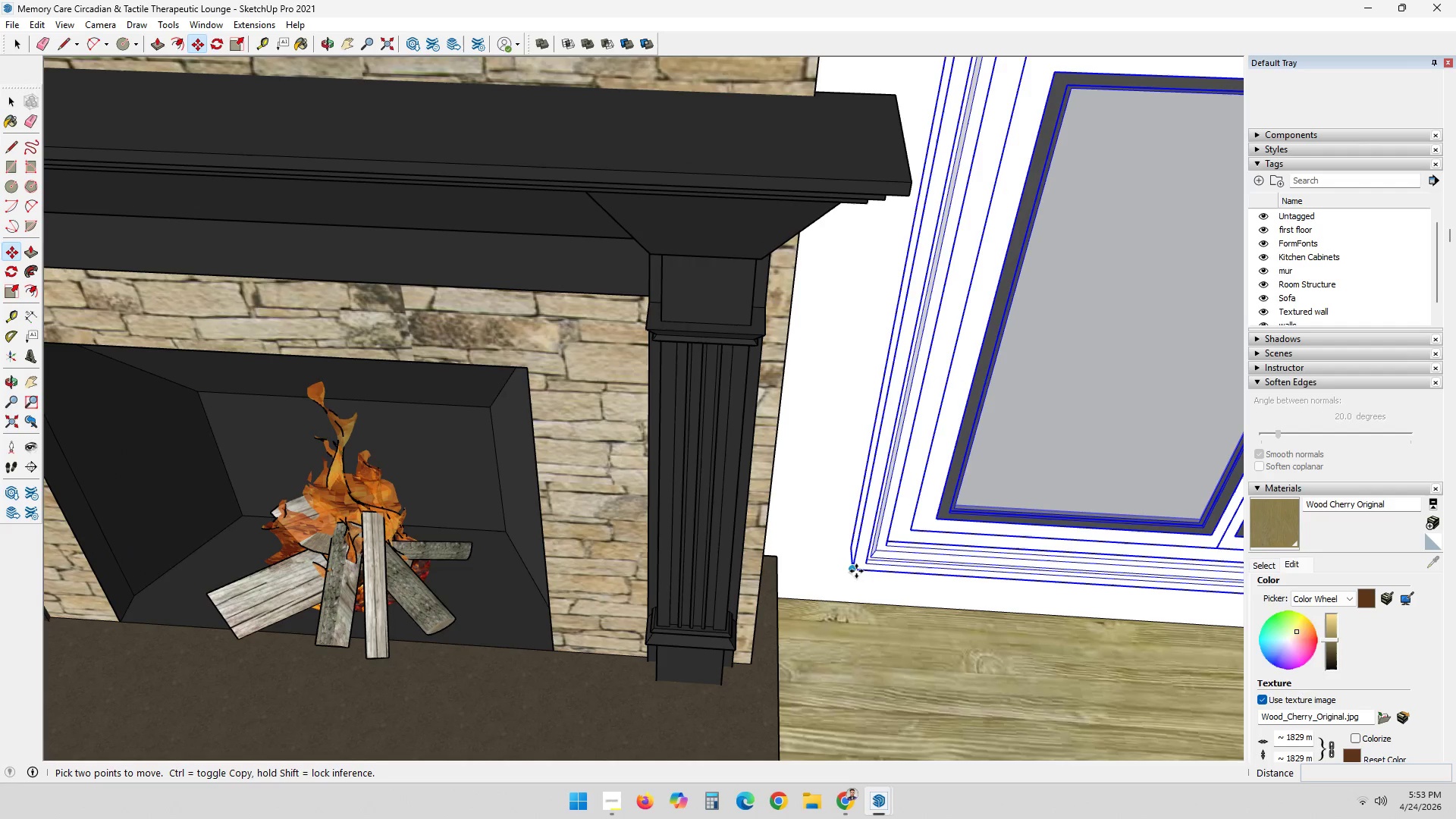 
scroll: coordinate [781, 526], scroll_direction: down, amount: 6.0
 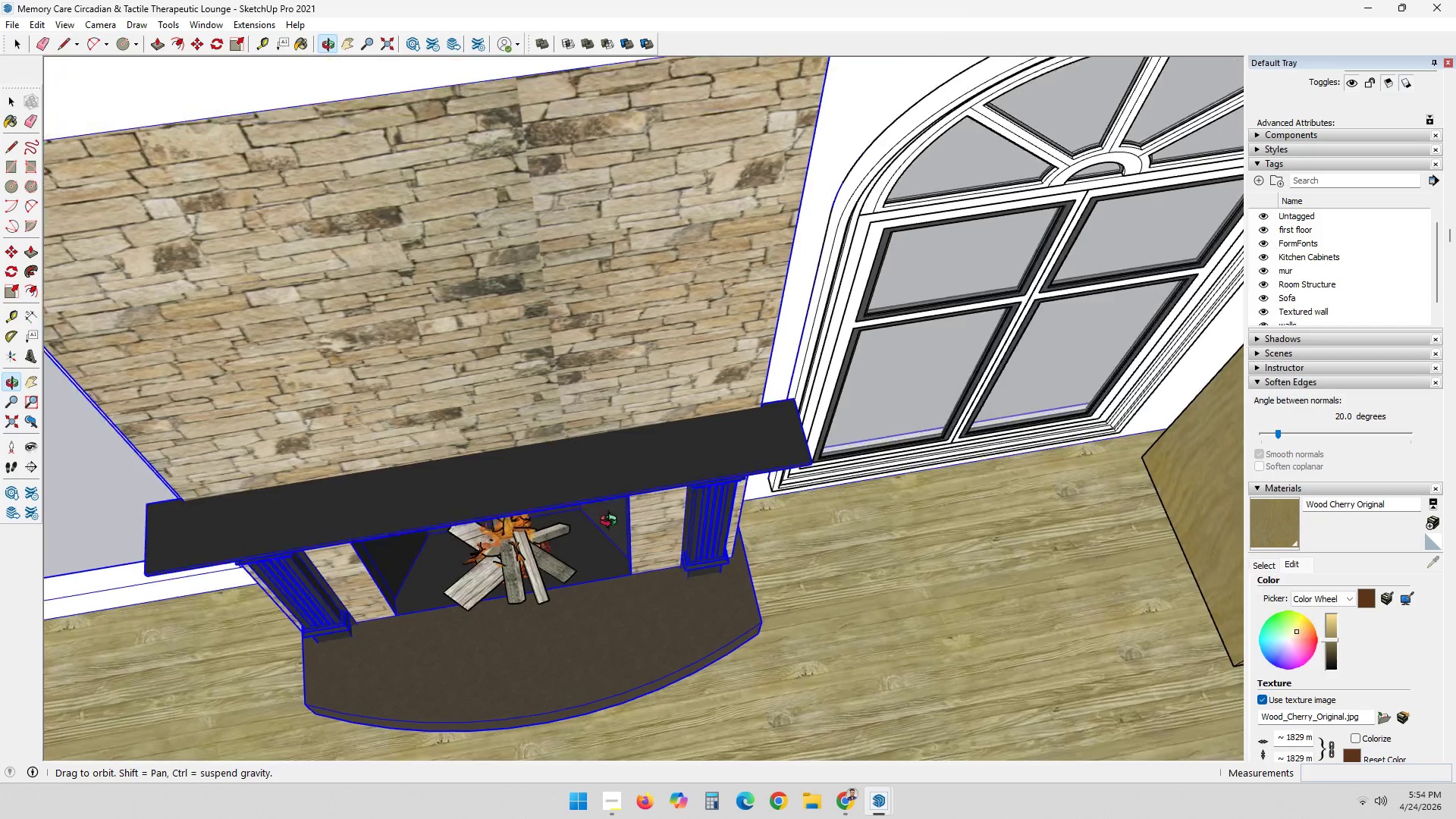 
scroll: coordinate [830, 576], scroll_direction: up, amount: 6.0
 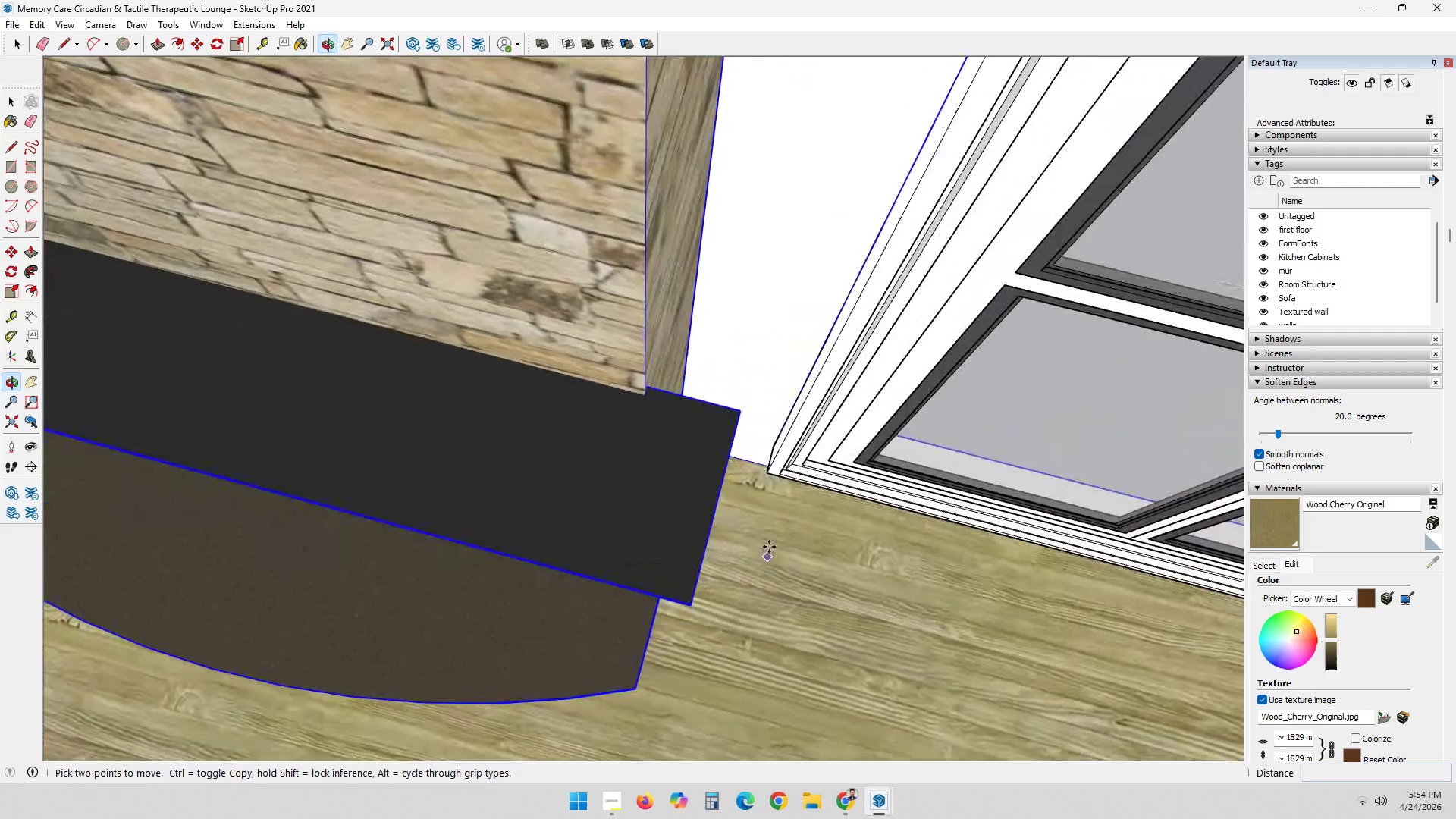 
left_click([769, 474])
 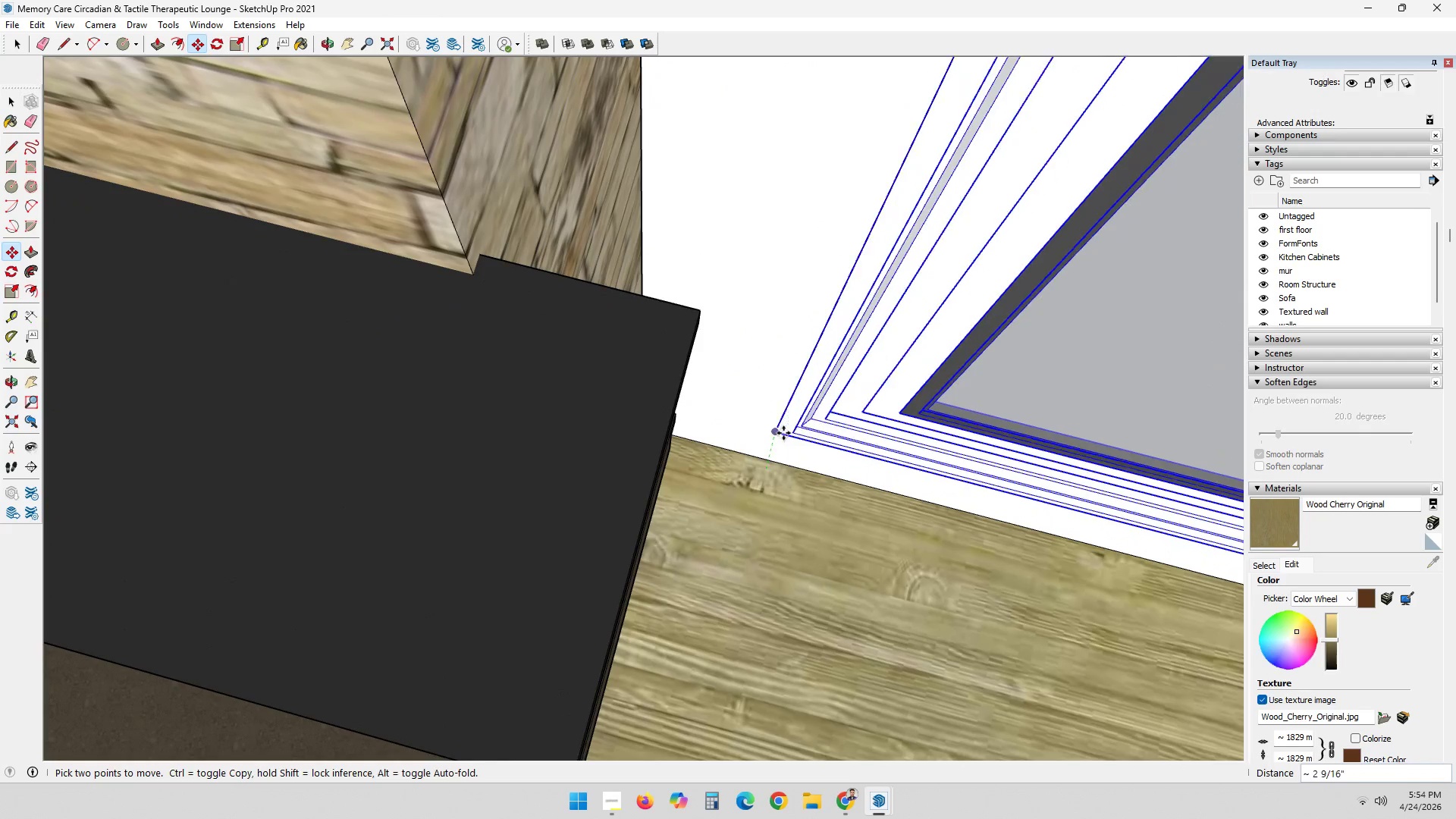 
scroll: coordinate [769, 483], scroll_direction: up, amount: 3.0
 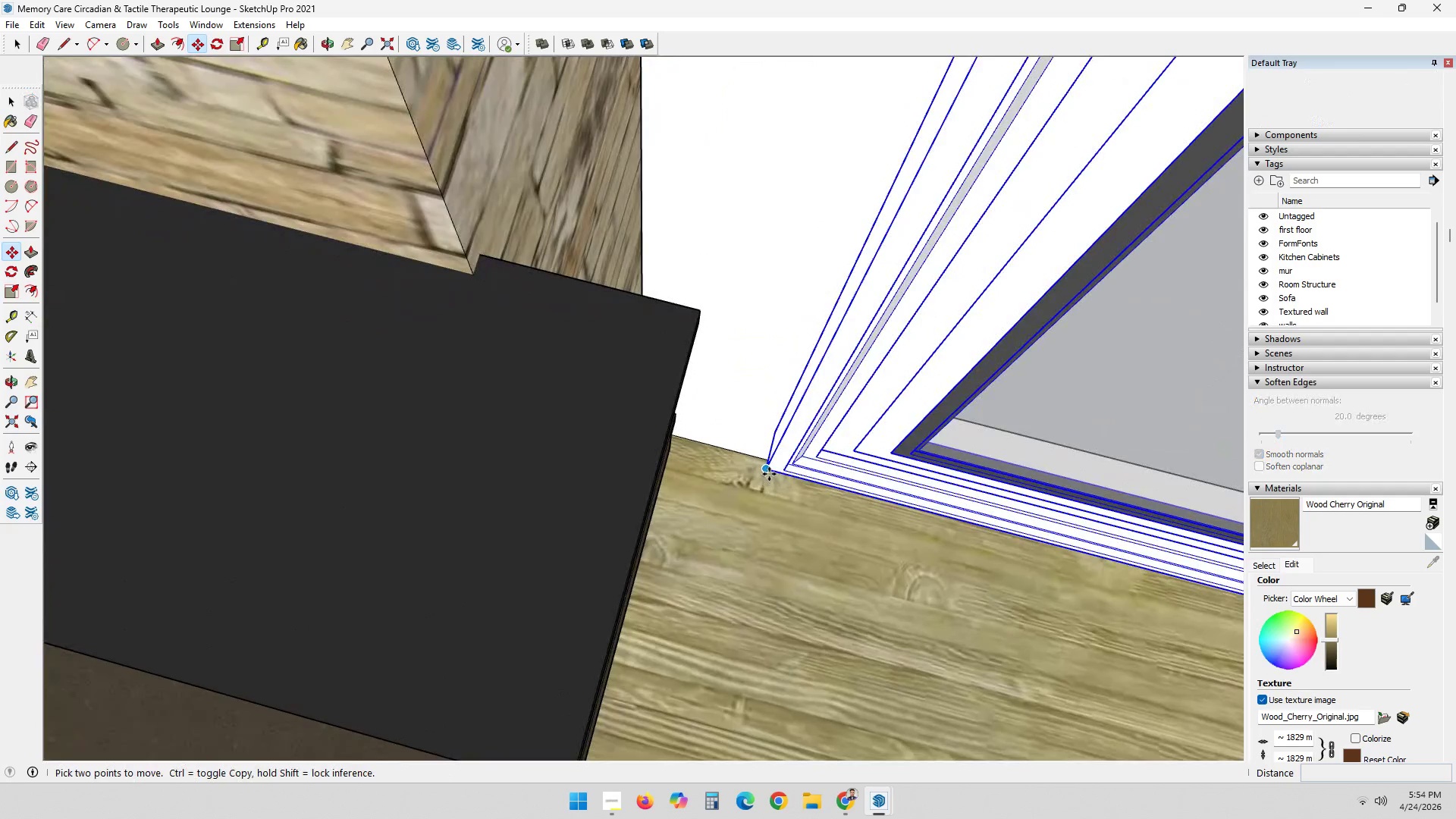 
left_click([781, 432])
 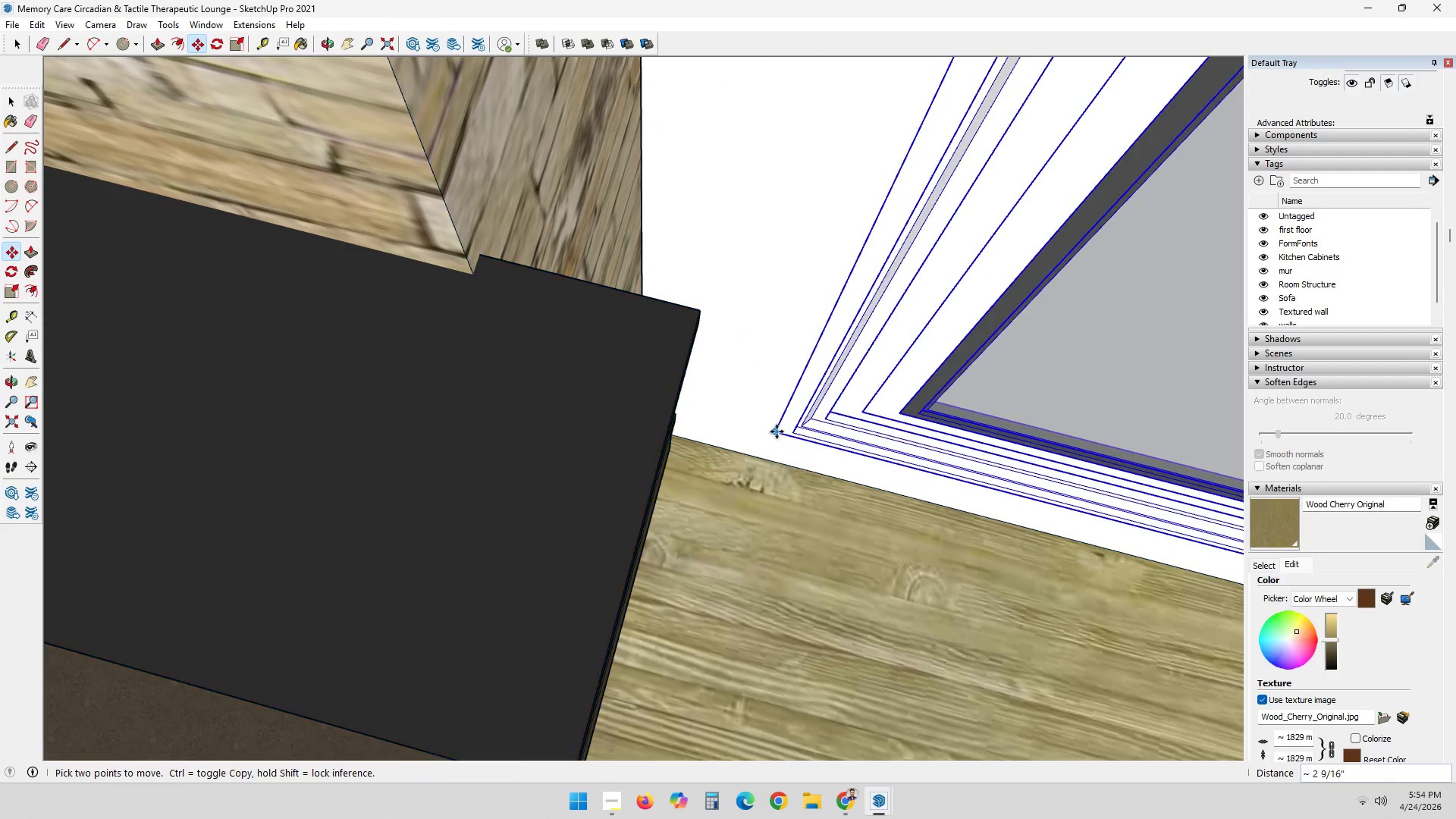 
left_click([776, 431])
 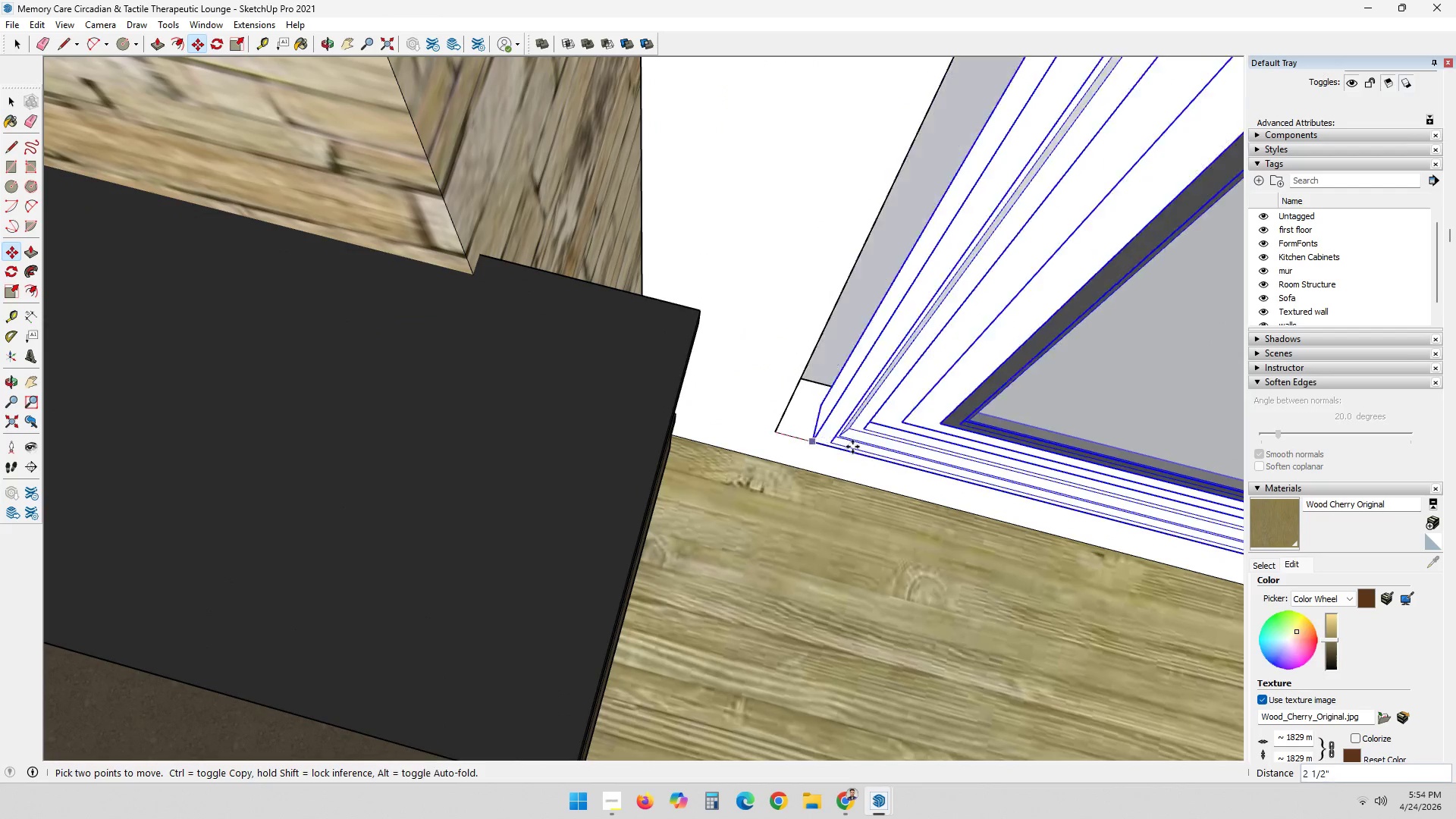 
key(Control+ControlLeft)
 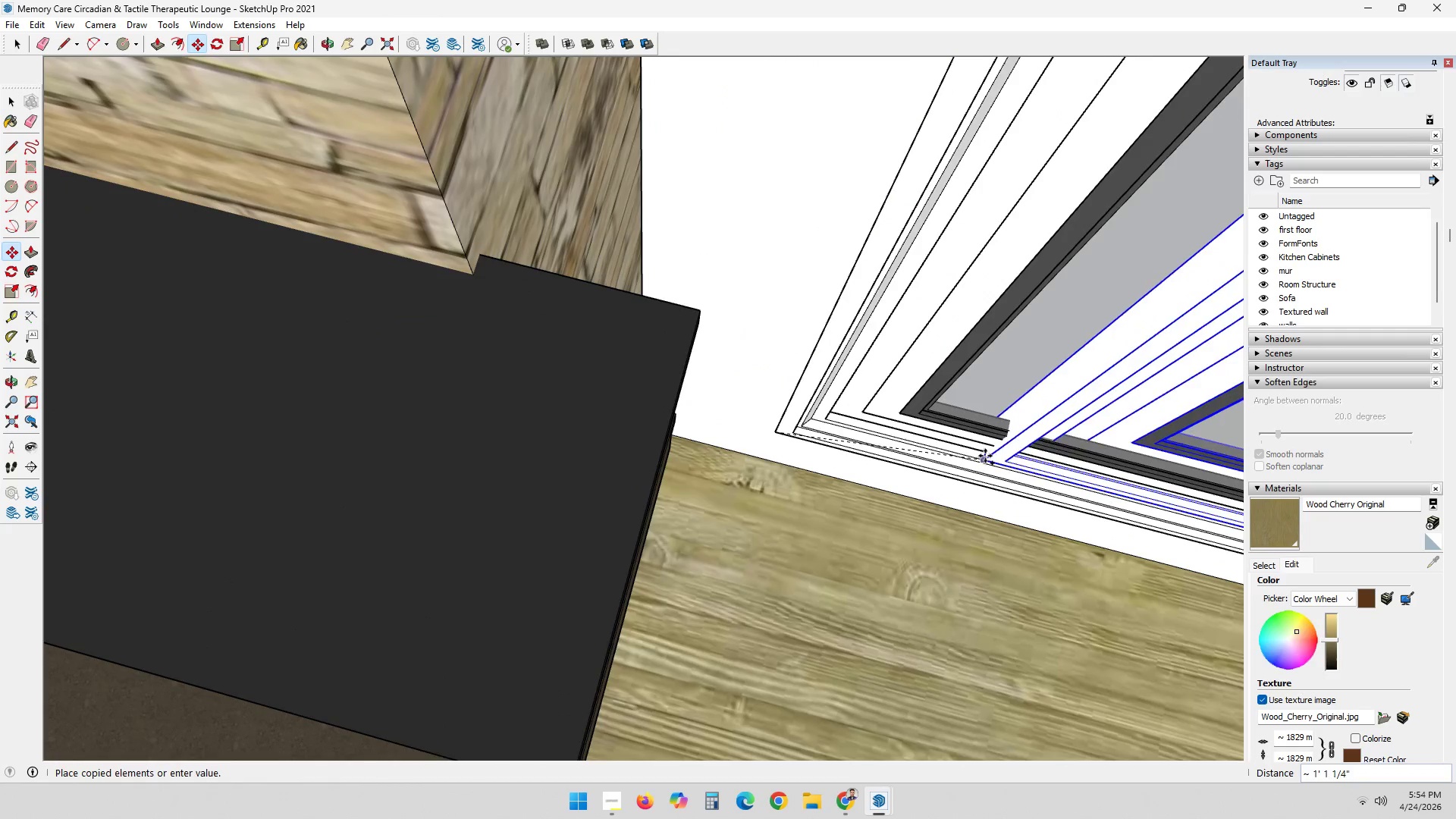 
scroll: coordinate [541, 327], scroll_direction: down, amount: 5.0
 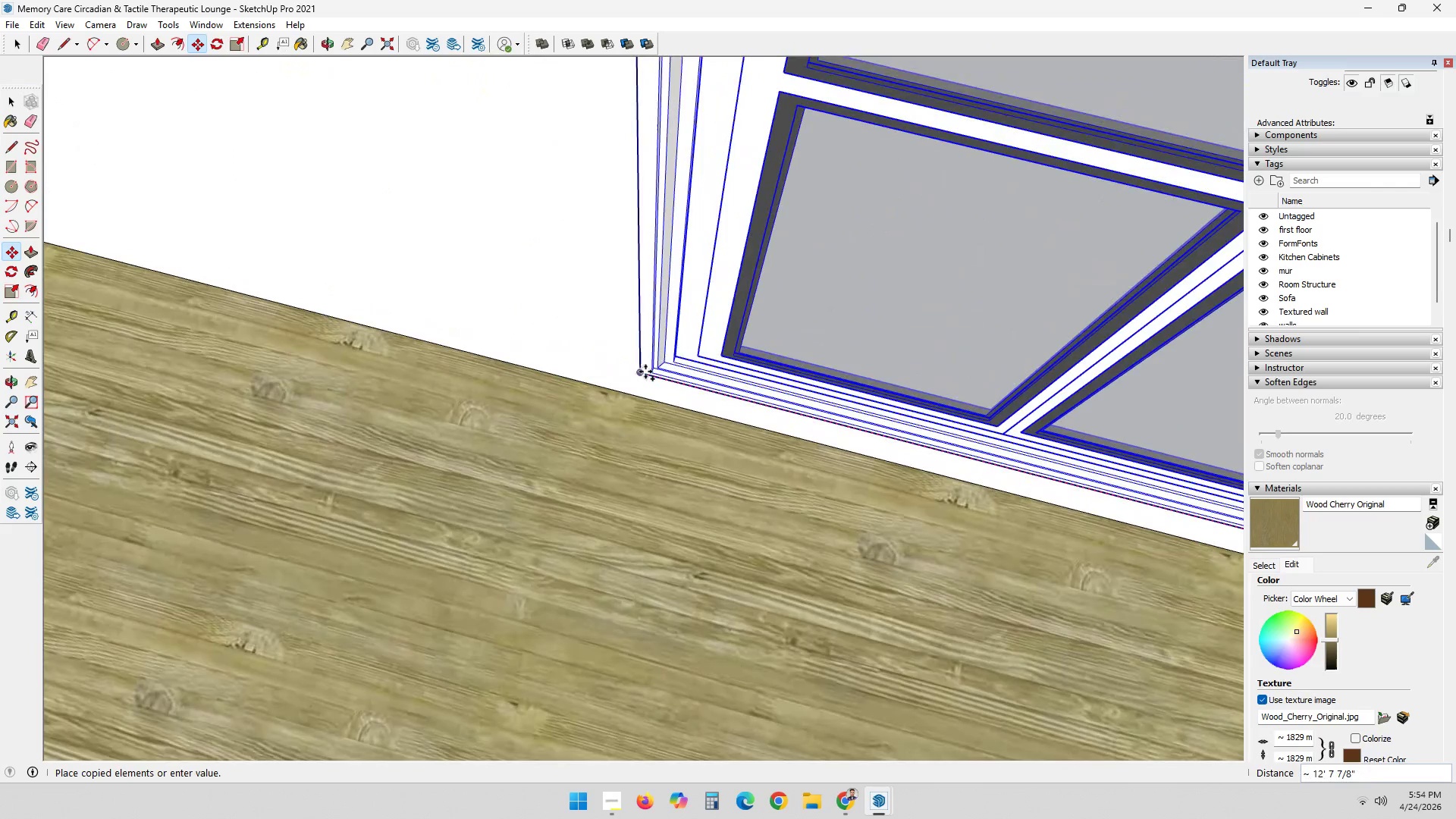 
left_click([646, 372])
 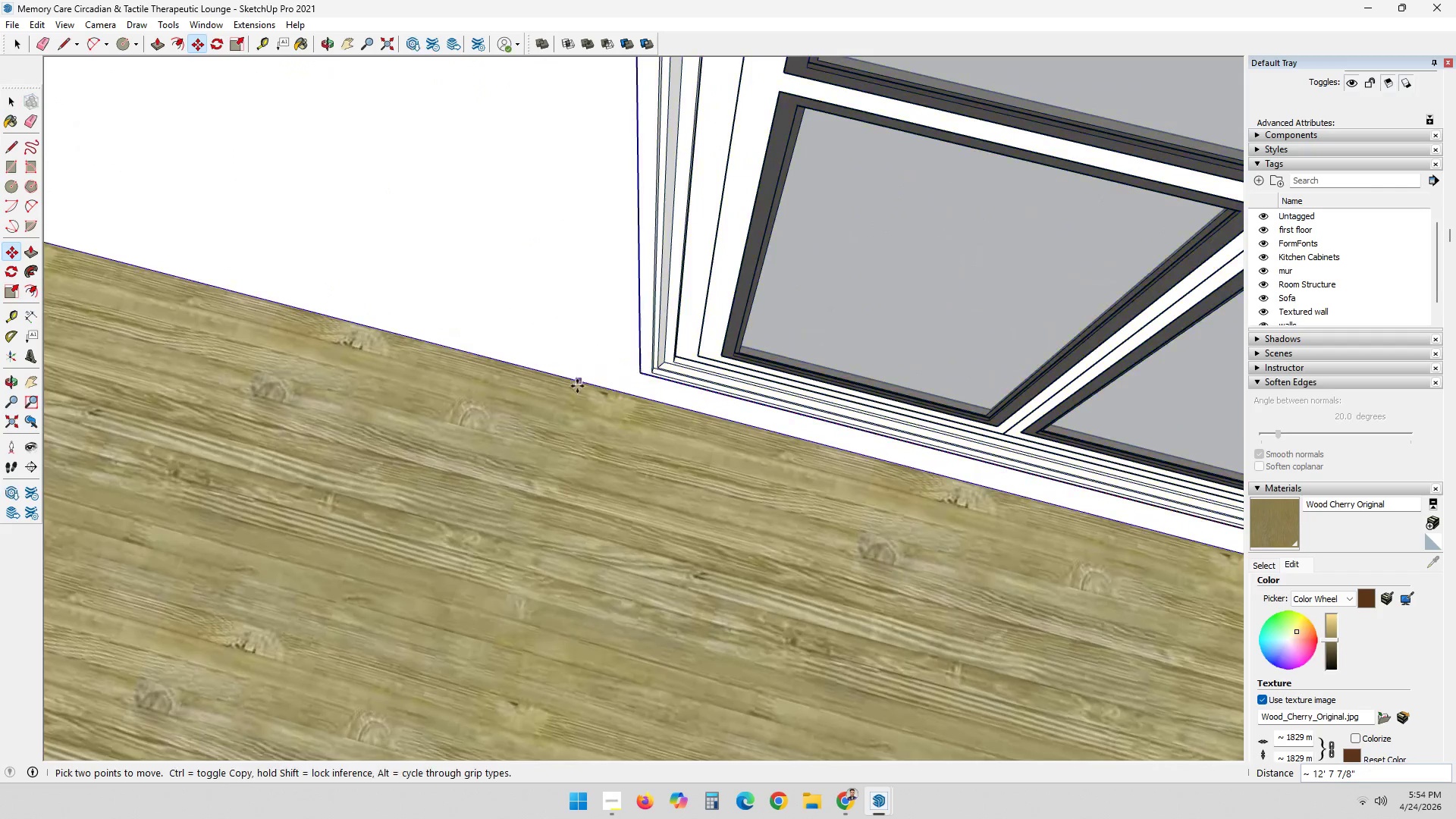 
key(Control+ControlLeft)
 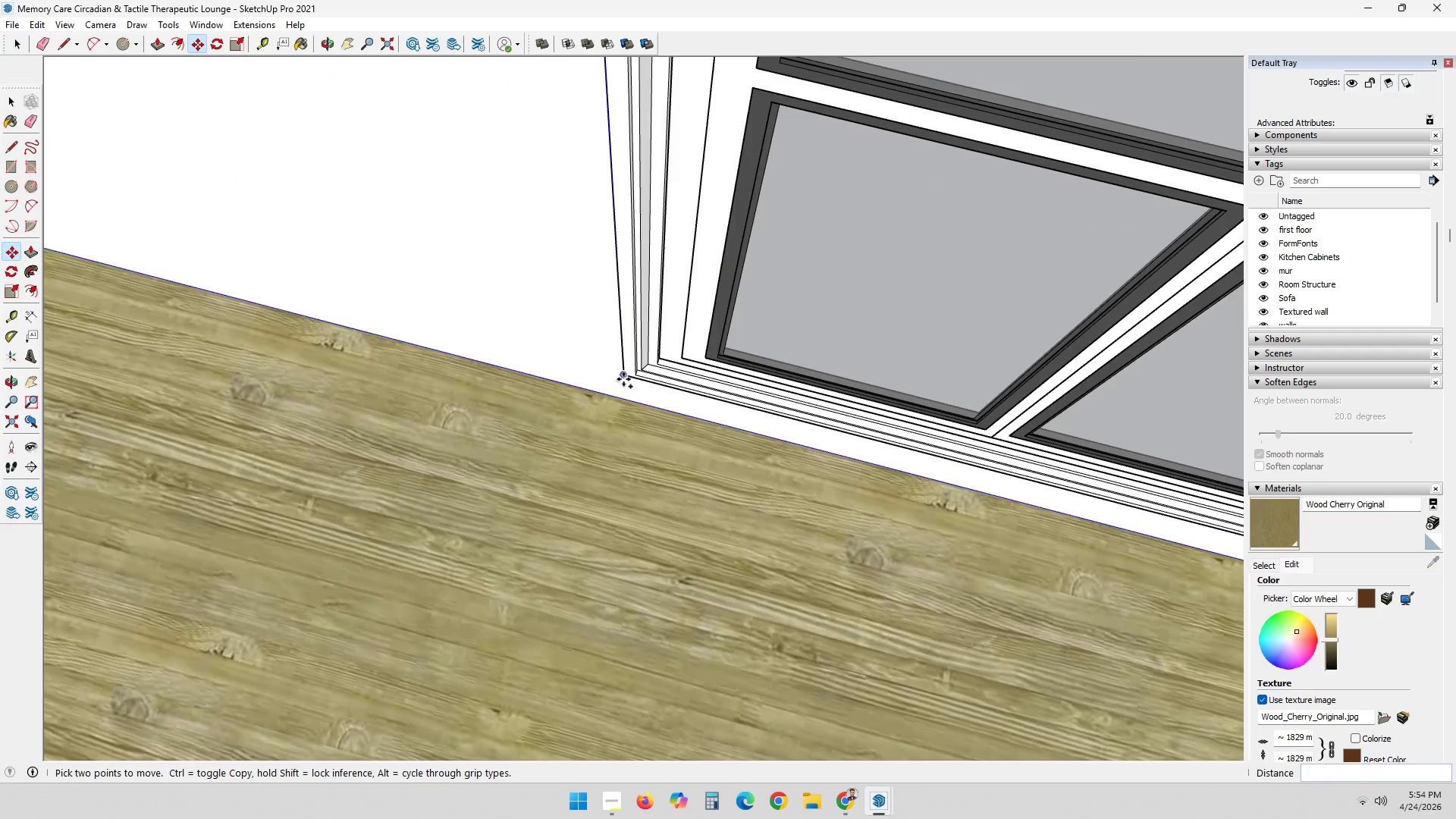 
key(Control+Z)
 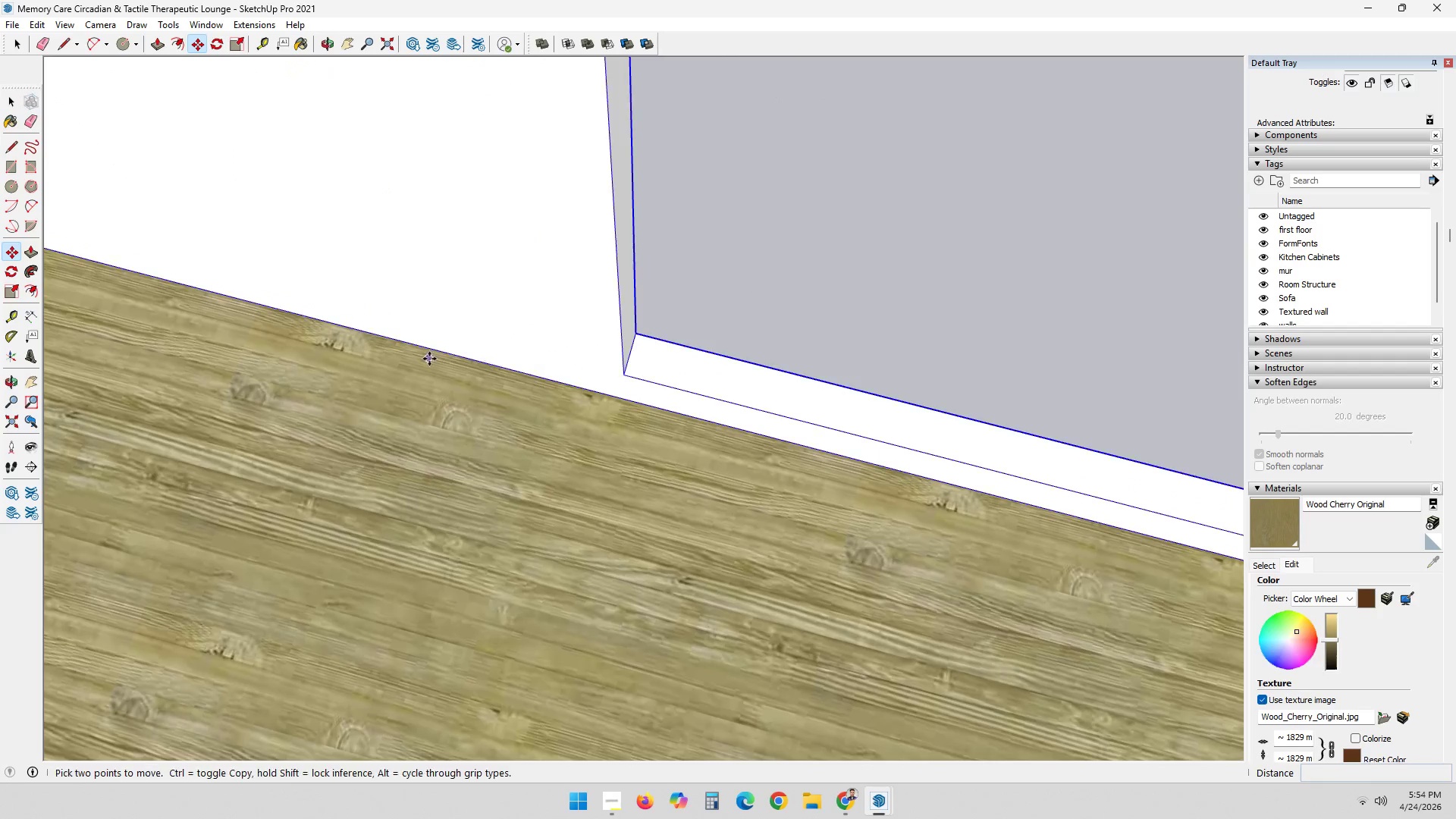 
scroll: coordinate [623, 379], scroll_direction: none, amount: 0.0
 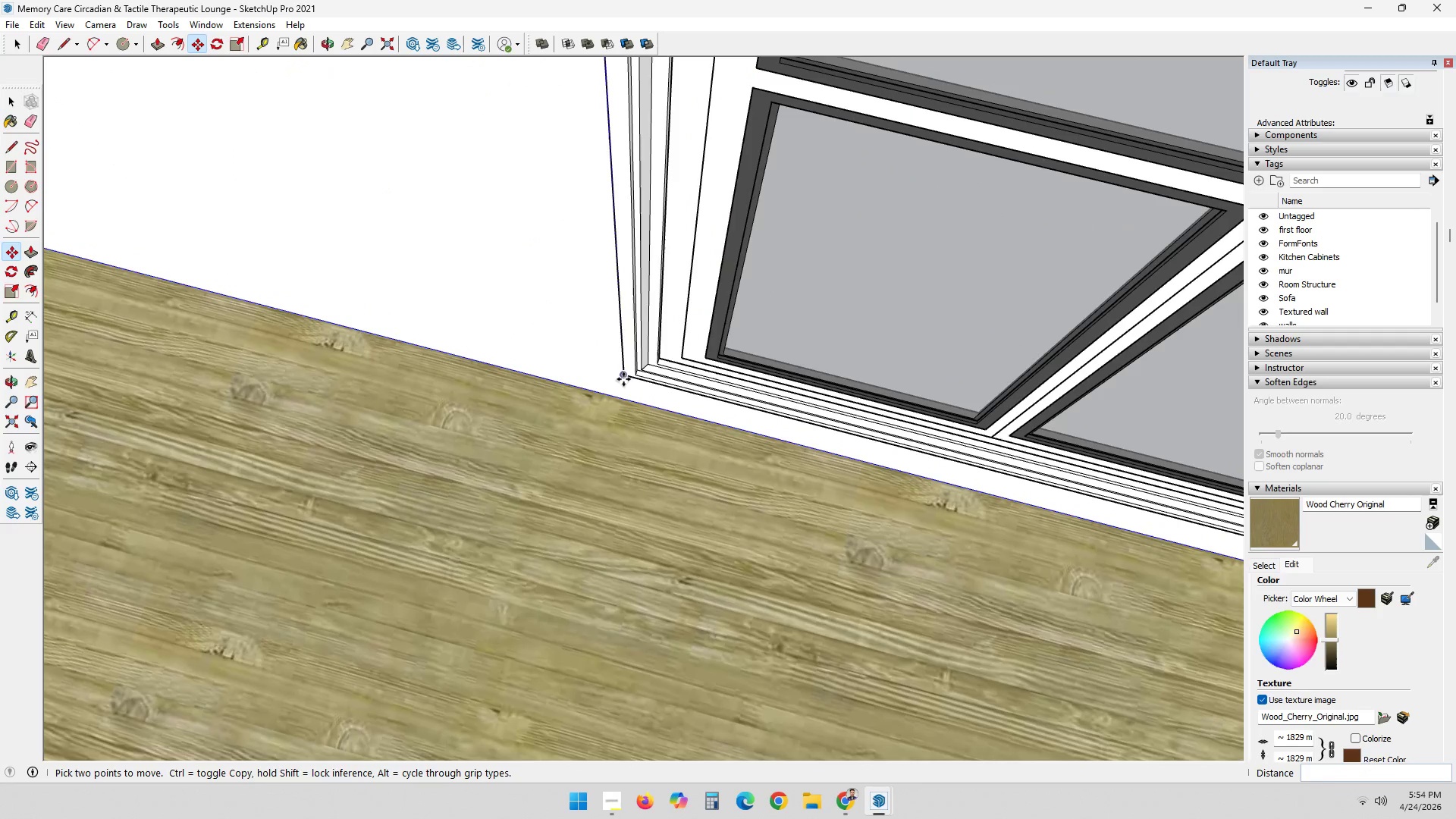 
scroll: coordinate [428, 359], scroll_direction: down, amount: 11.0
 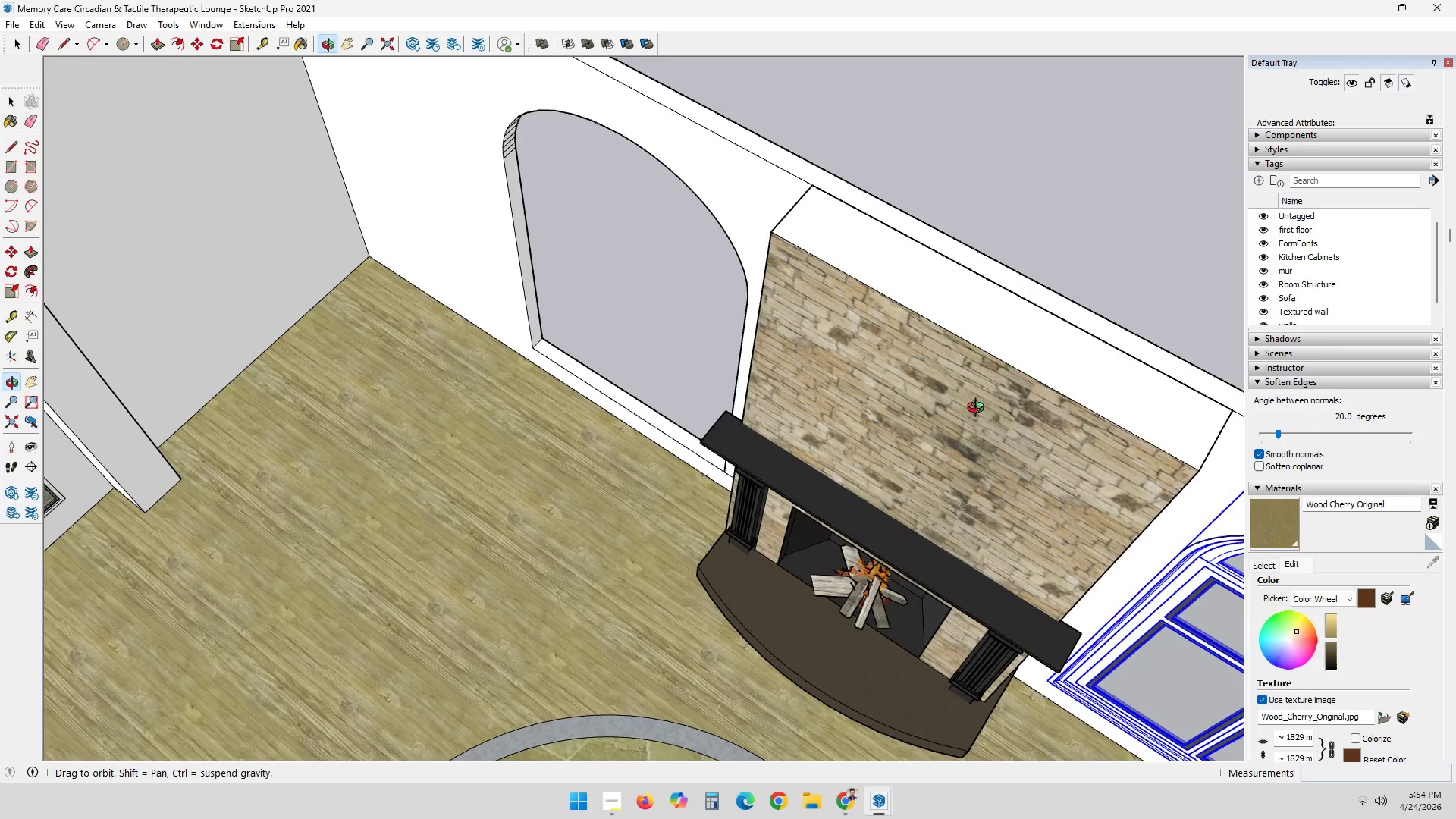 
key(Control+ControlLeft)
 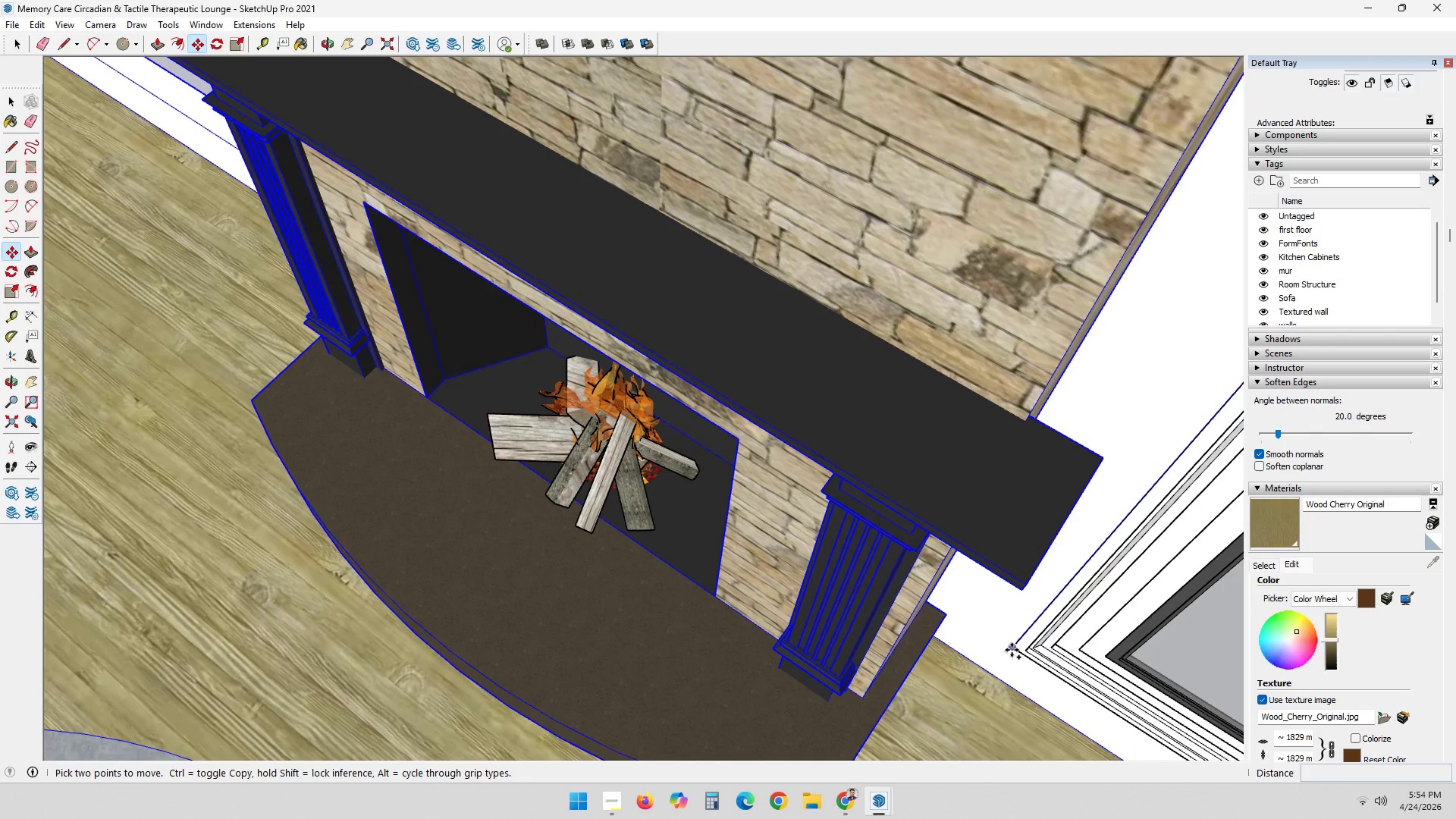 
scroll: coordinate [1027, 688], scroll_direction: up, amount: 9.0
 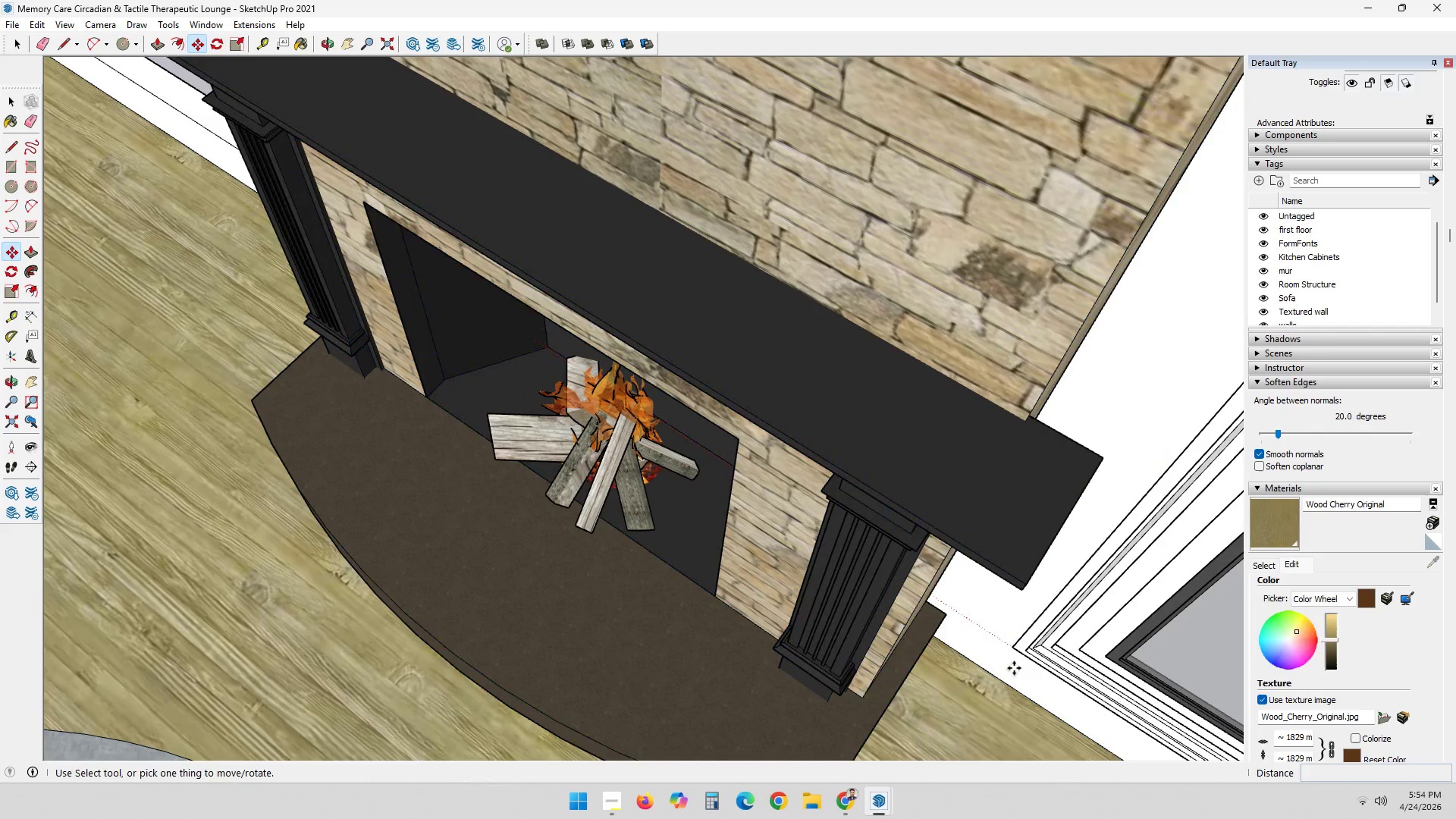 
left_click([1012, 650])
 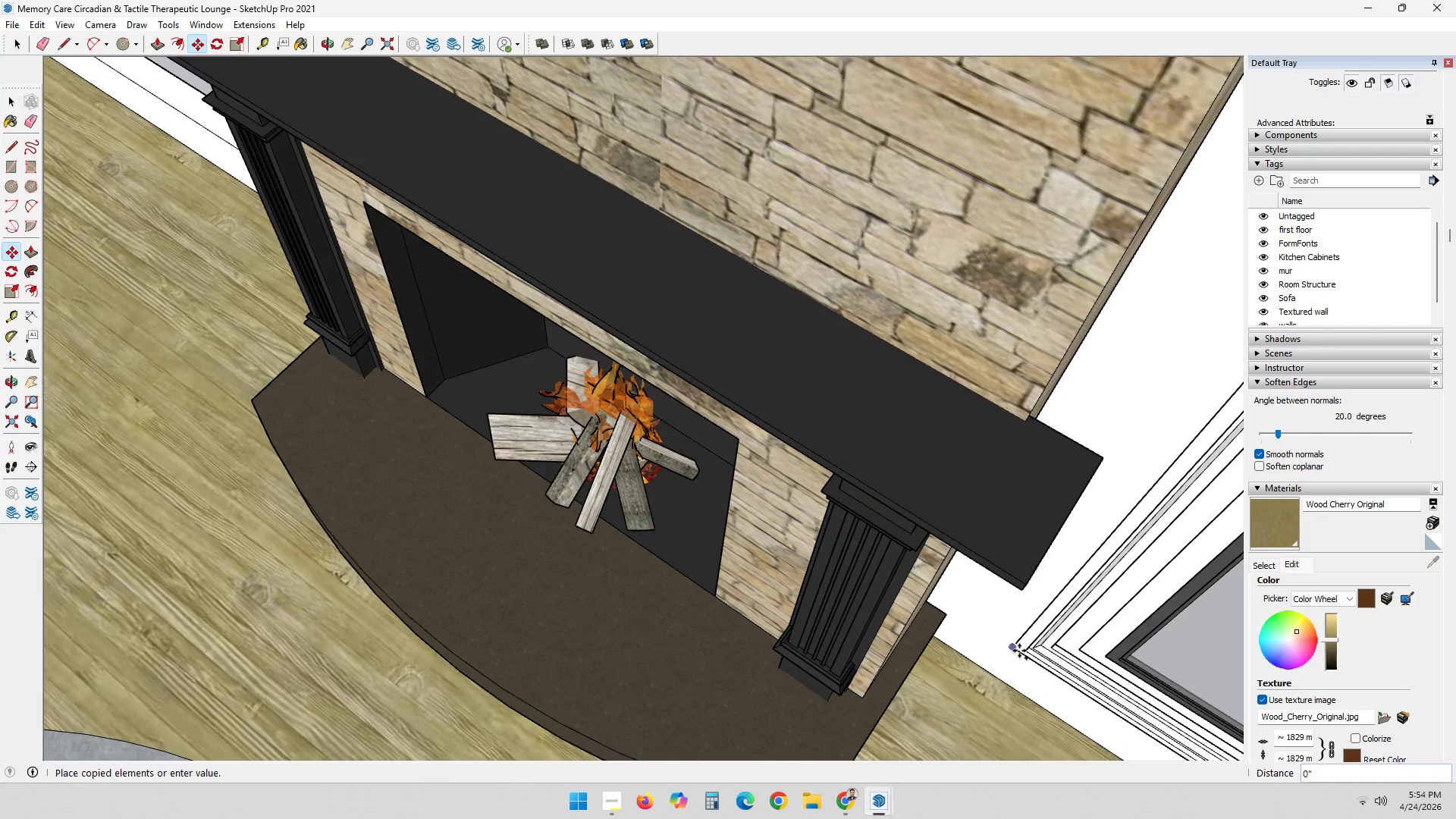 
key(Control+ControlLeft)
 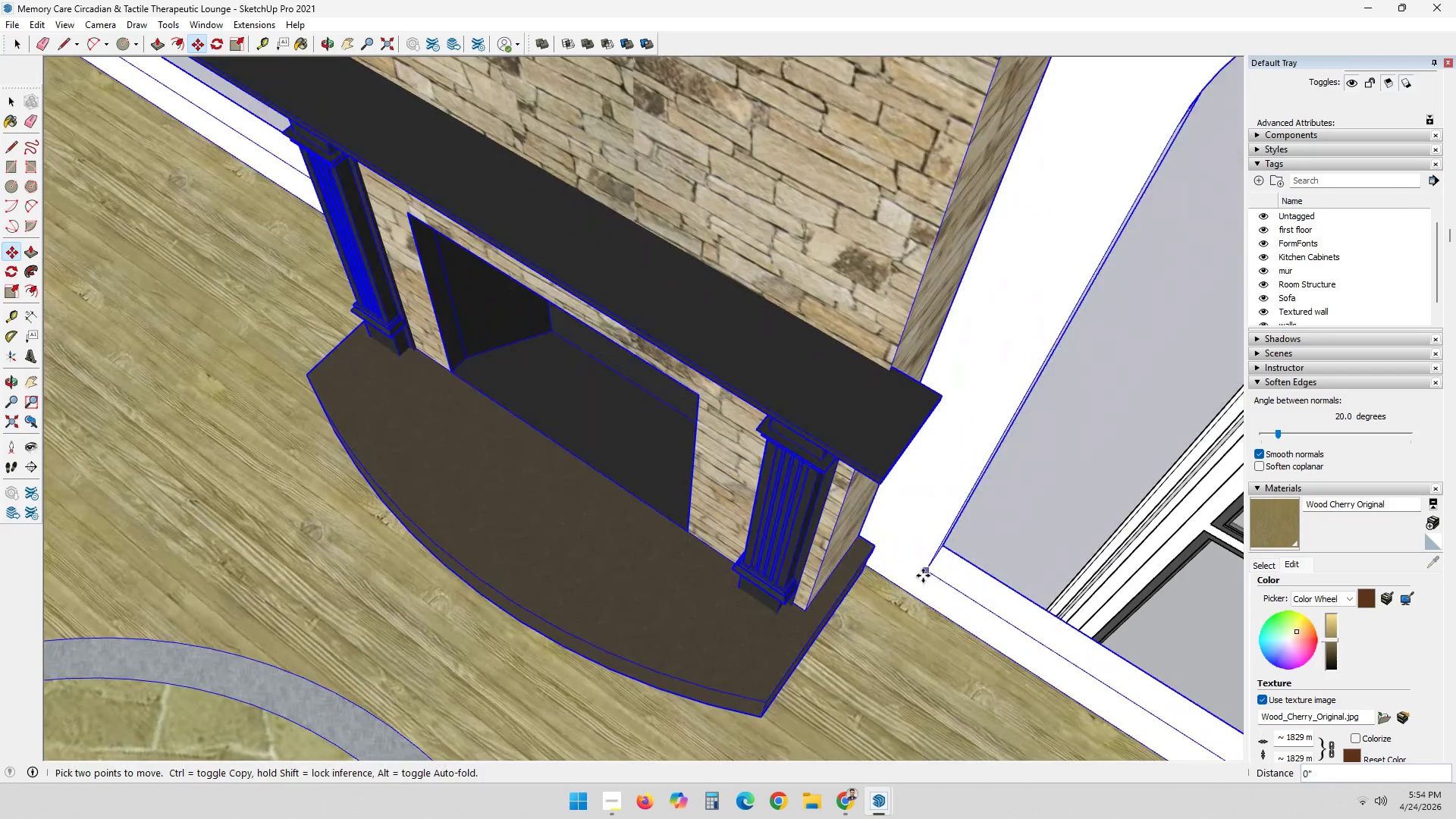 
scroll: coordinate [1030, 632], scroll_direction: down, amount: 5.0
 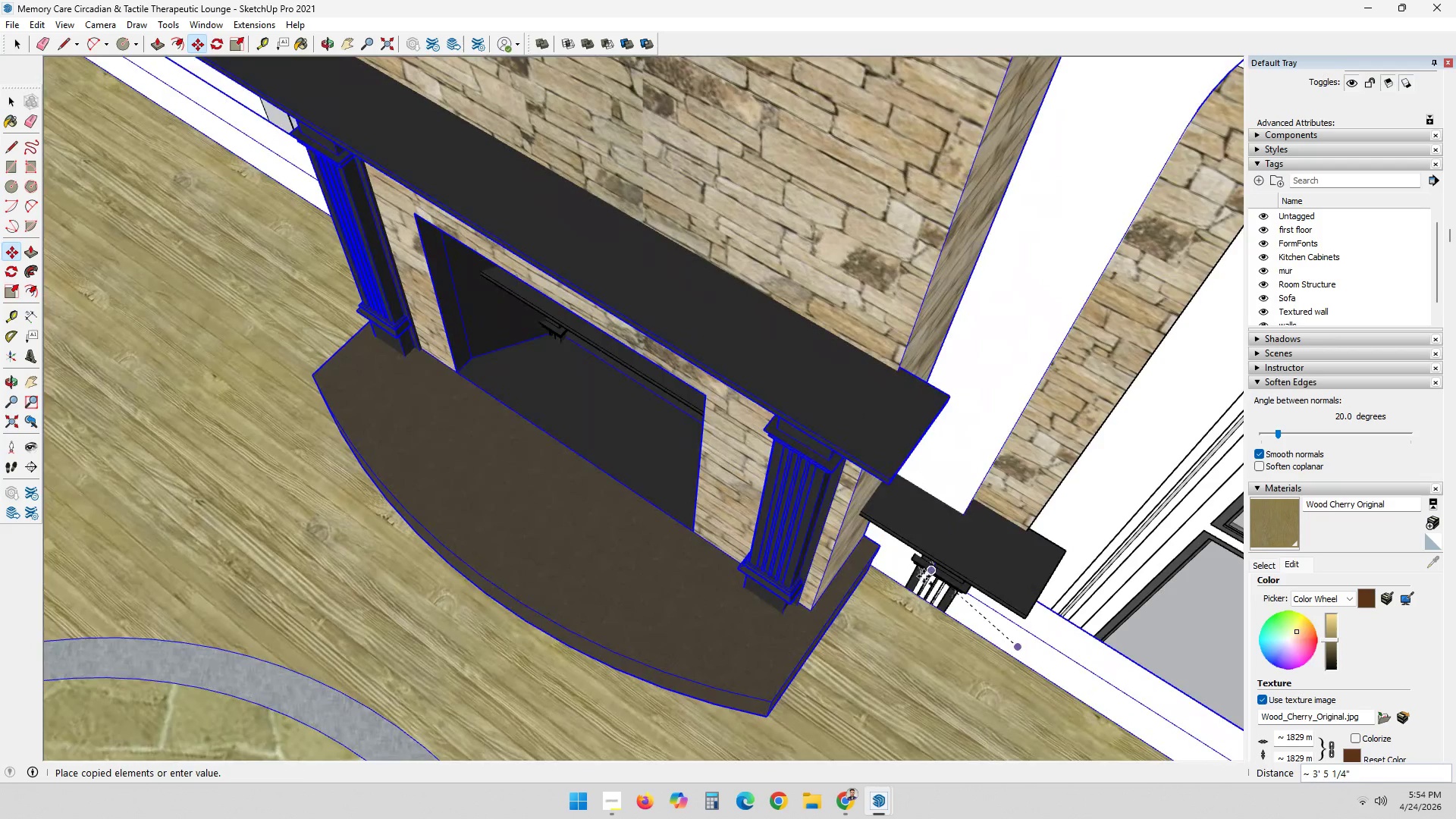 
key(Space)
 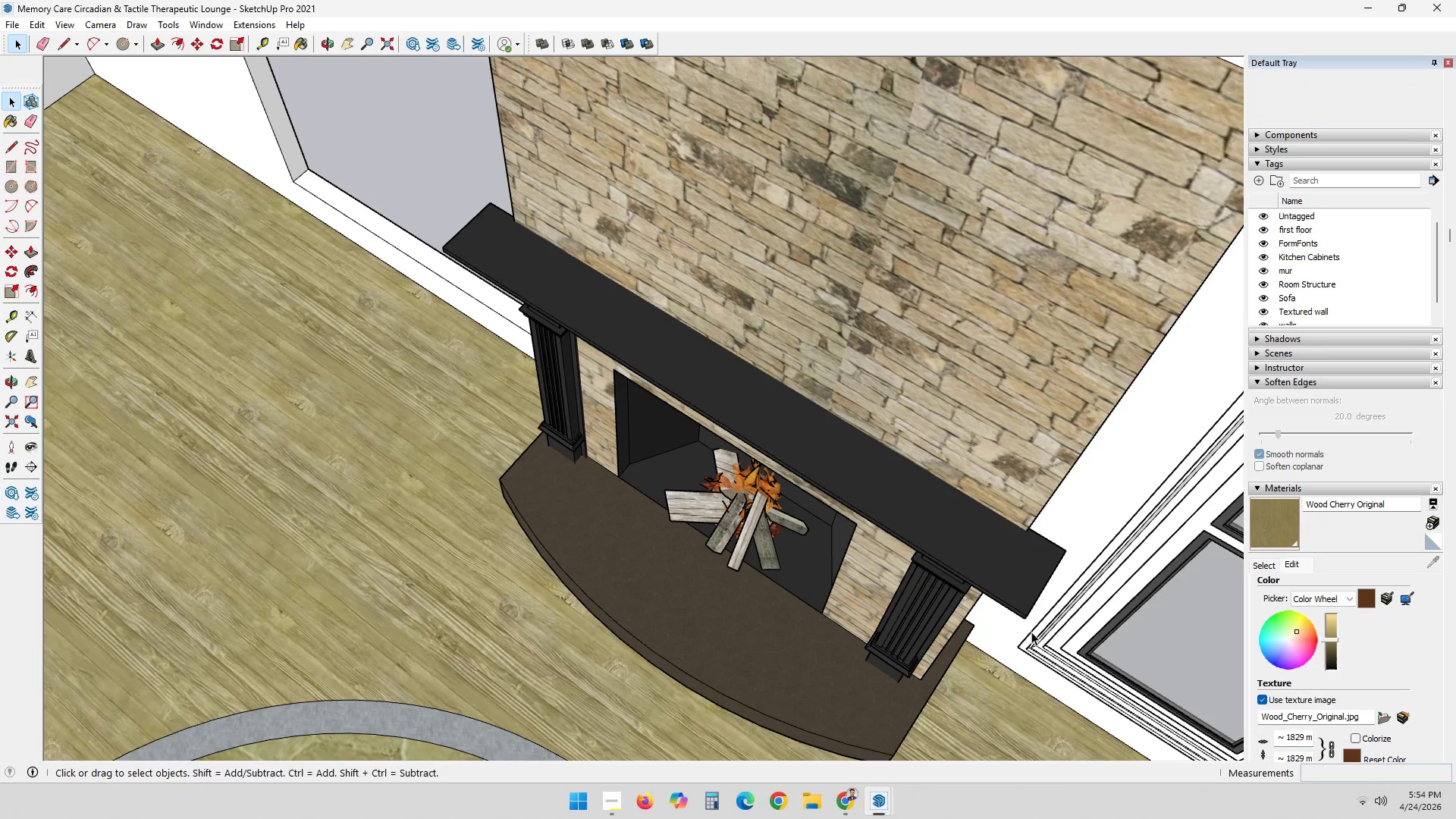 
left_click([1044, 642])
 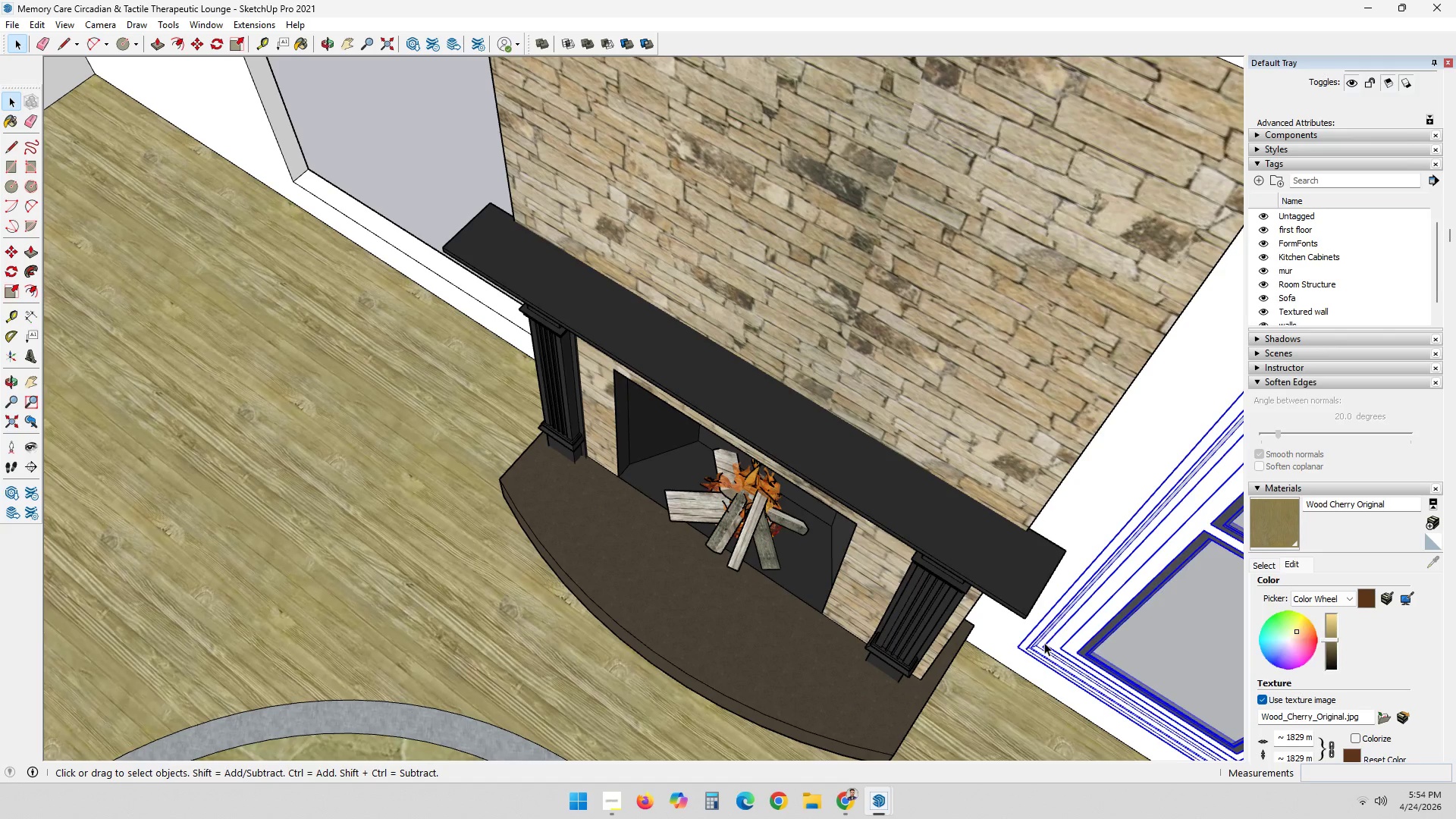 
key(M)
 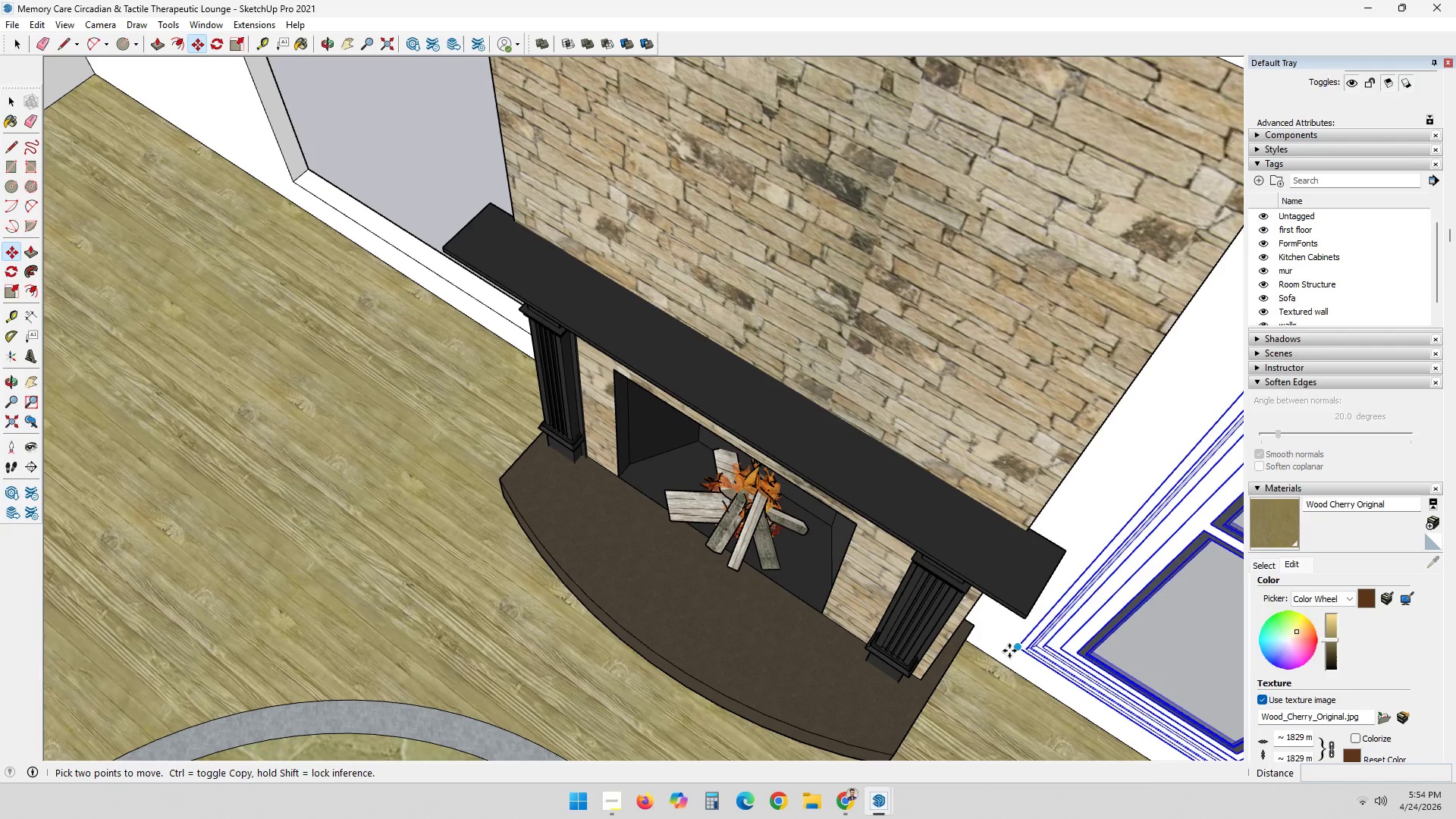 
left_click([1012, 648])
 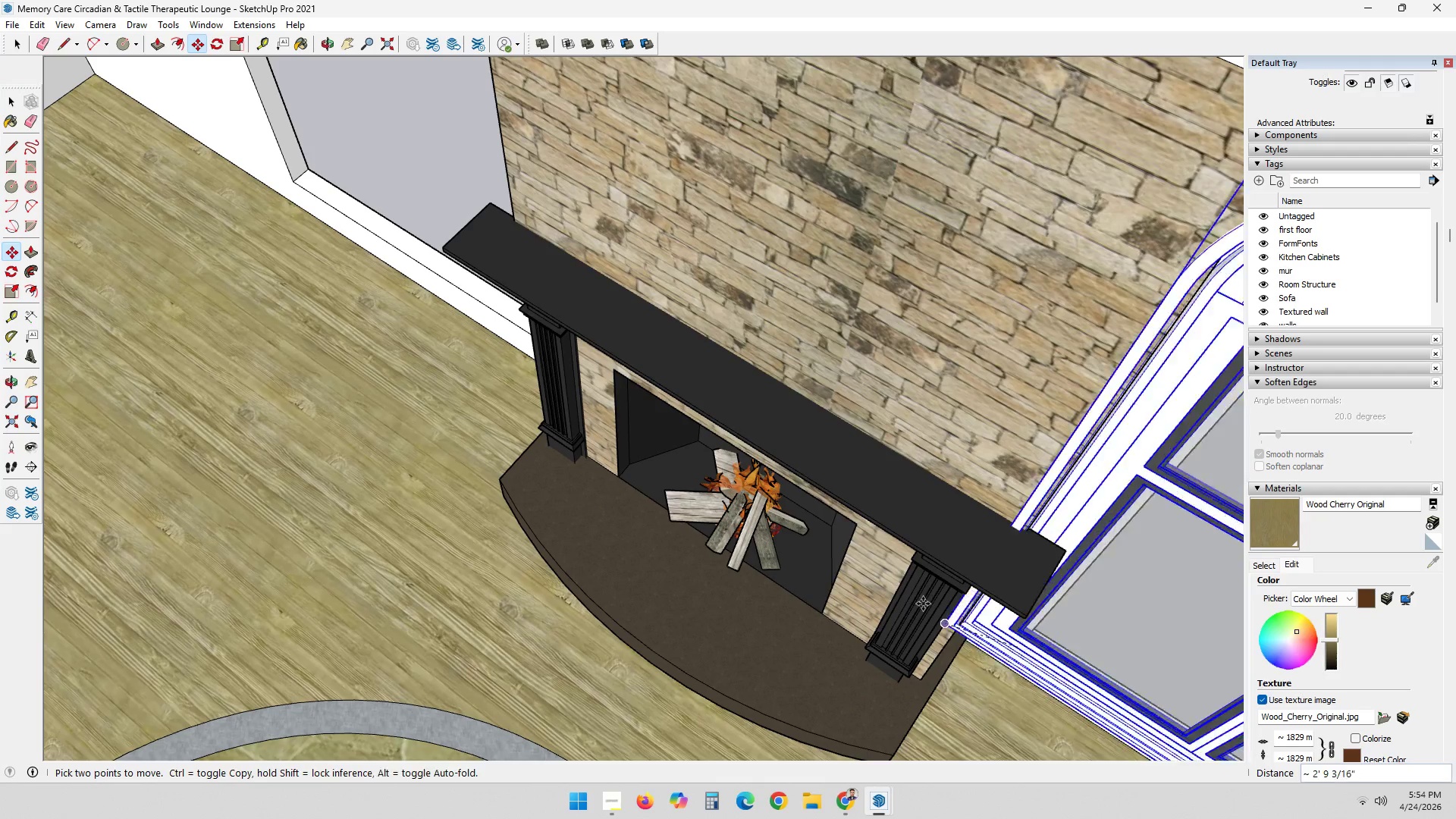 
key(Control+ControlLeft)
 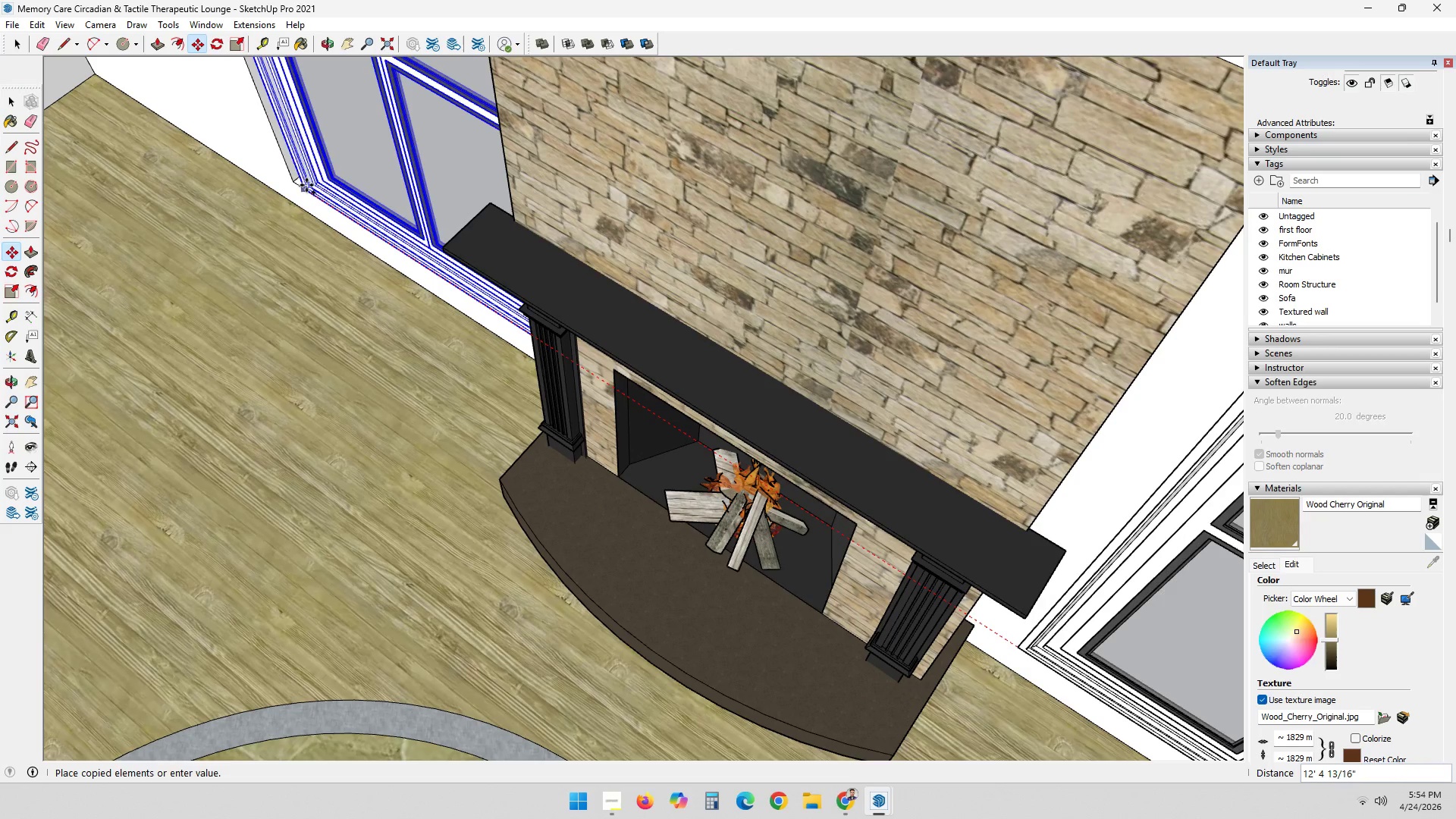 
left_click([300, 183])
 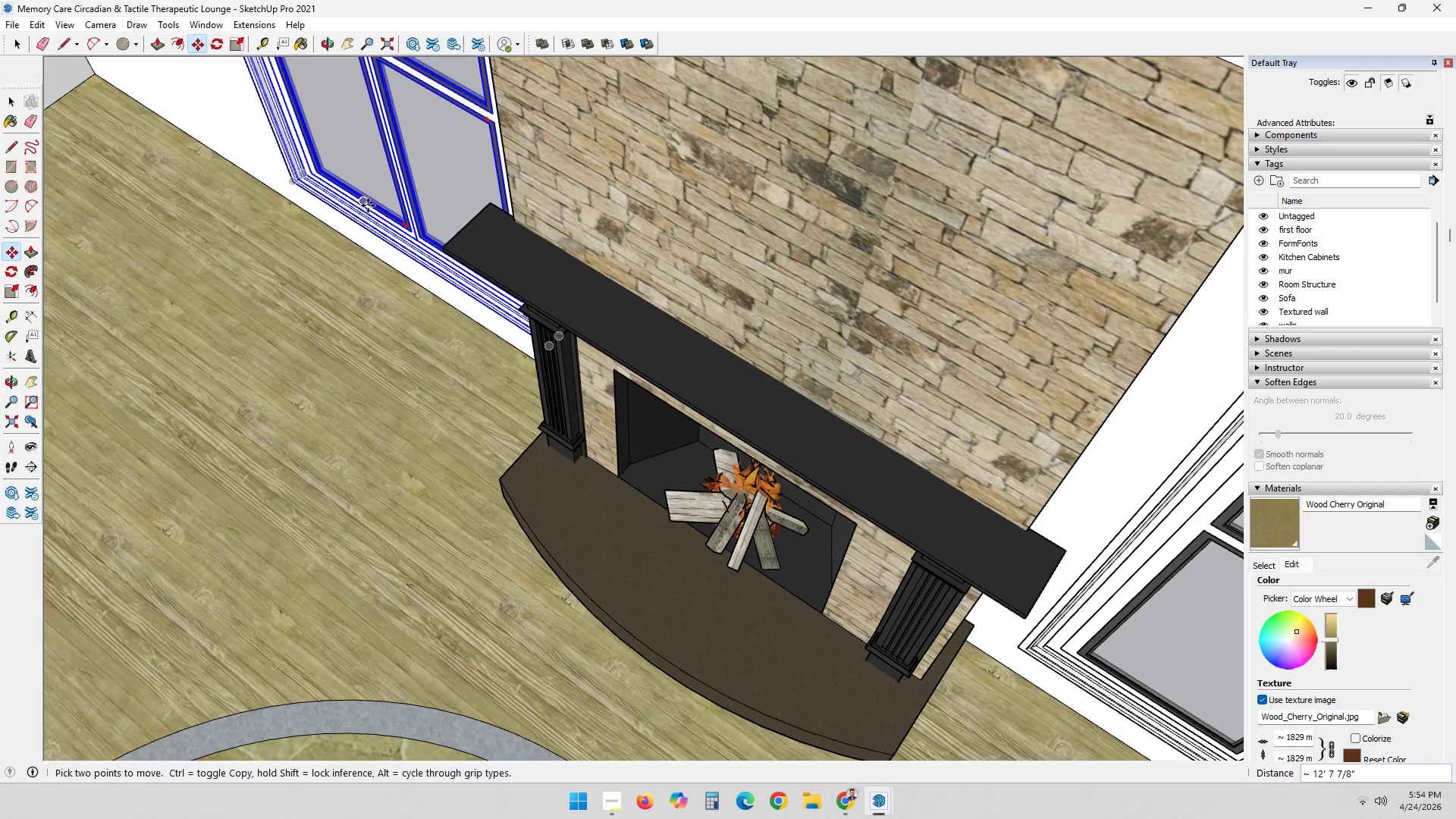 
key(Space)
 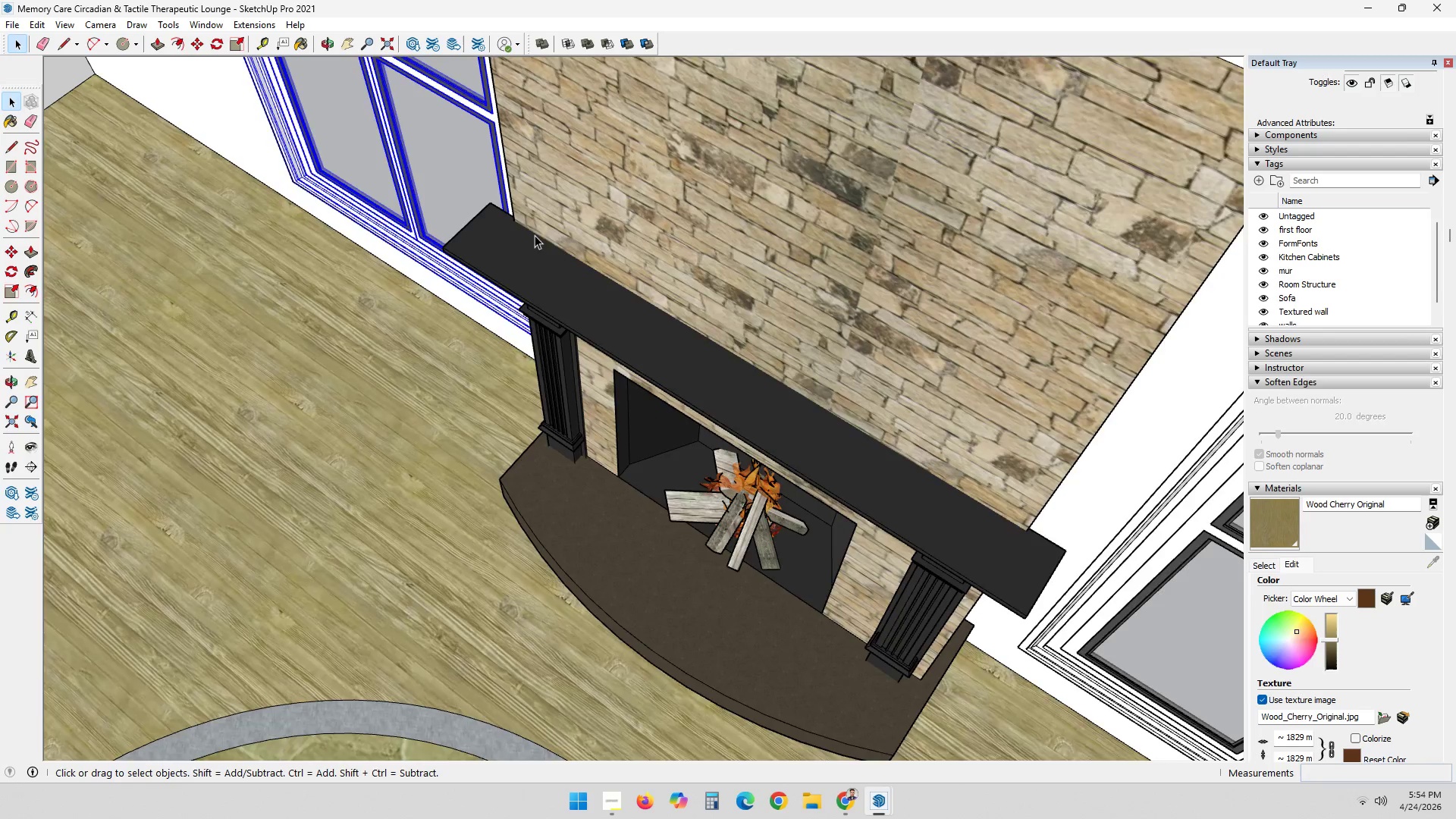 
scroll: coordinate [857, 340], scroll_direction: down, amount: 12.0
 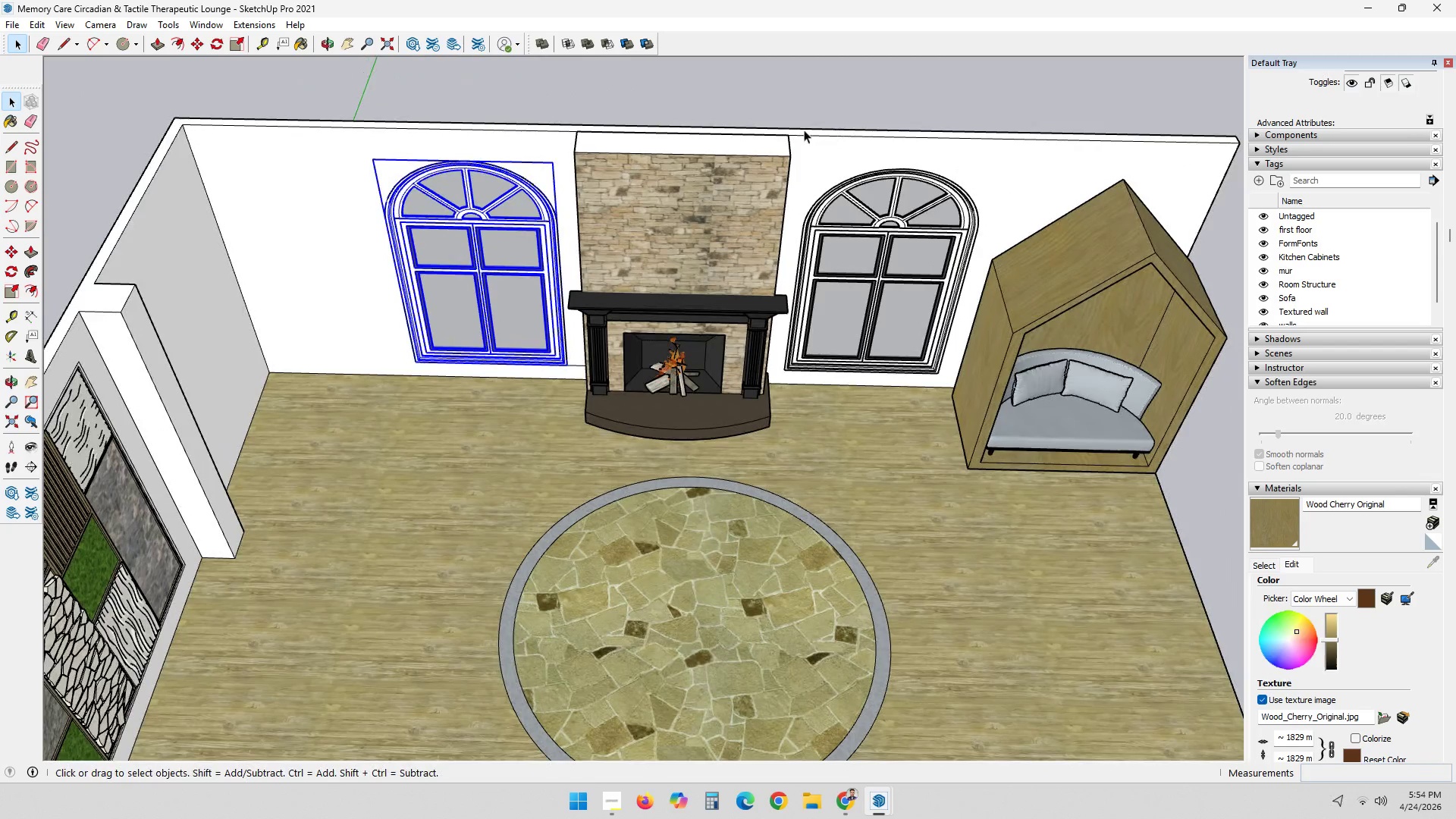 
key(E)
 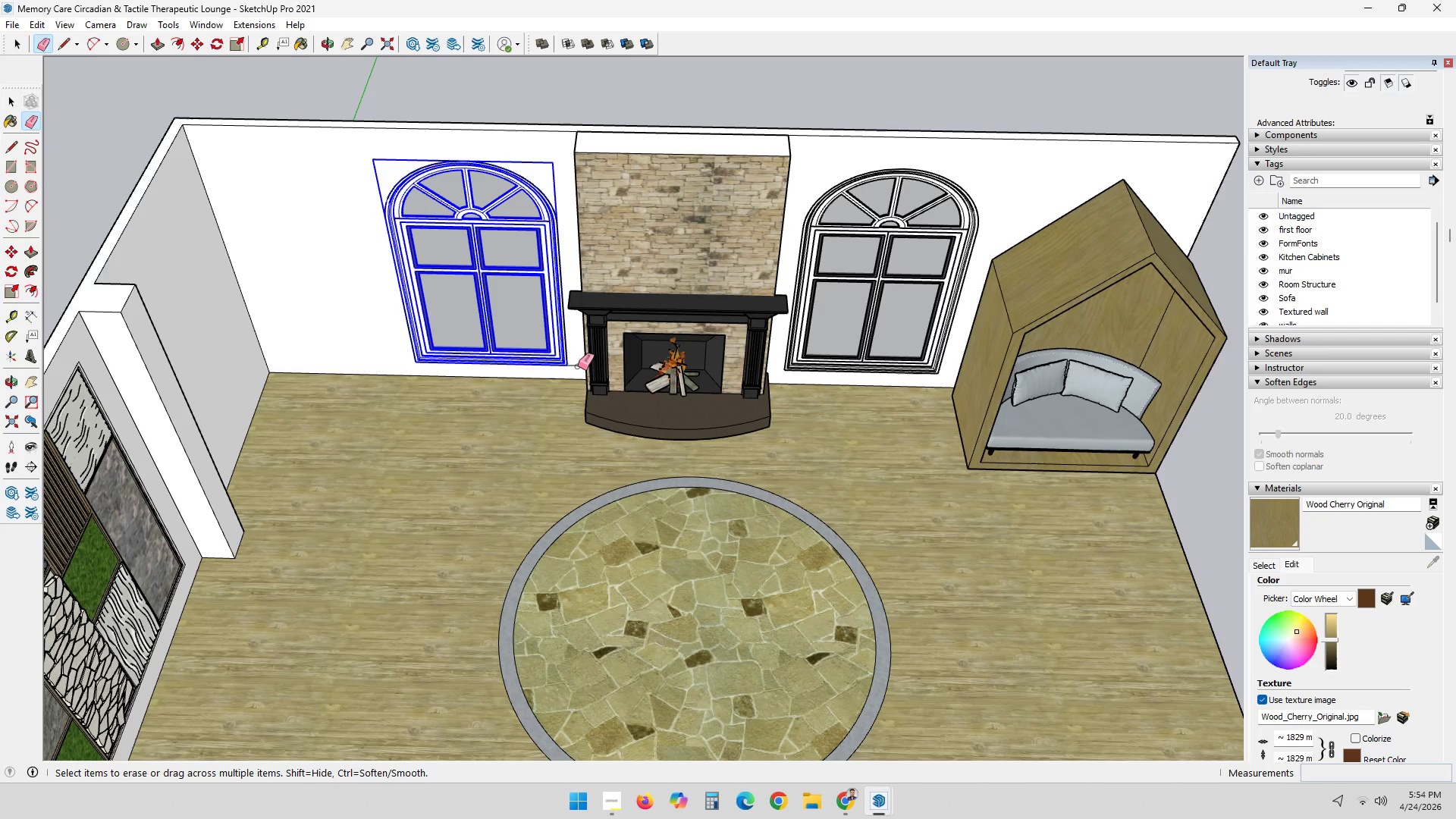 
left_click([575, 366])
 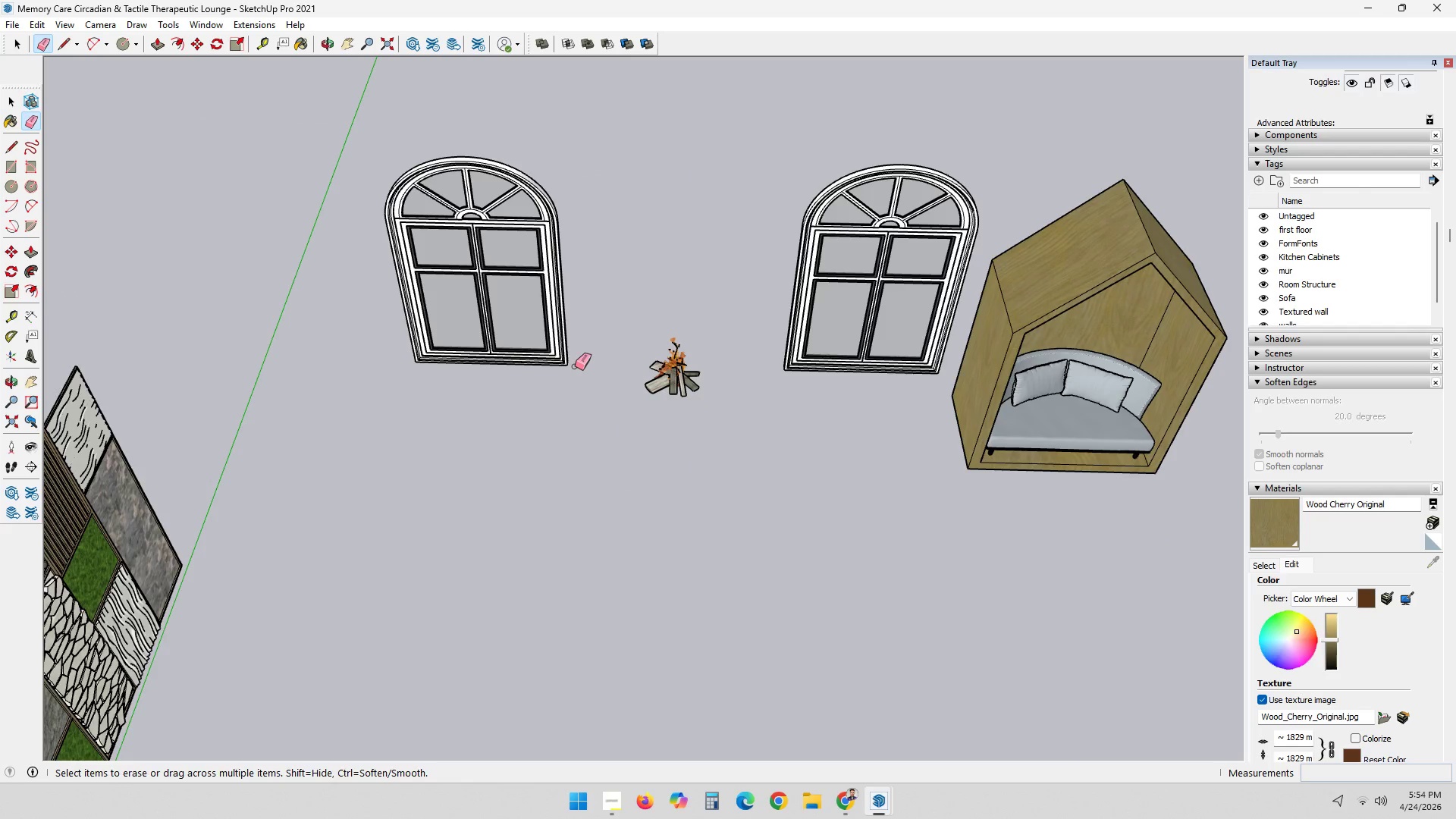 
key(Control+ControlLeft)
 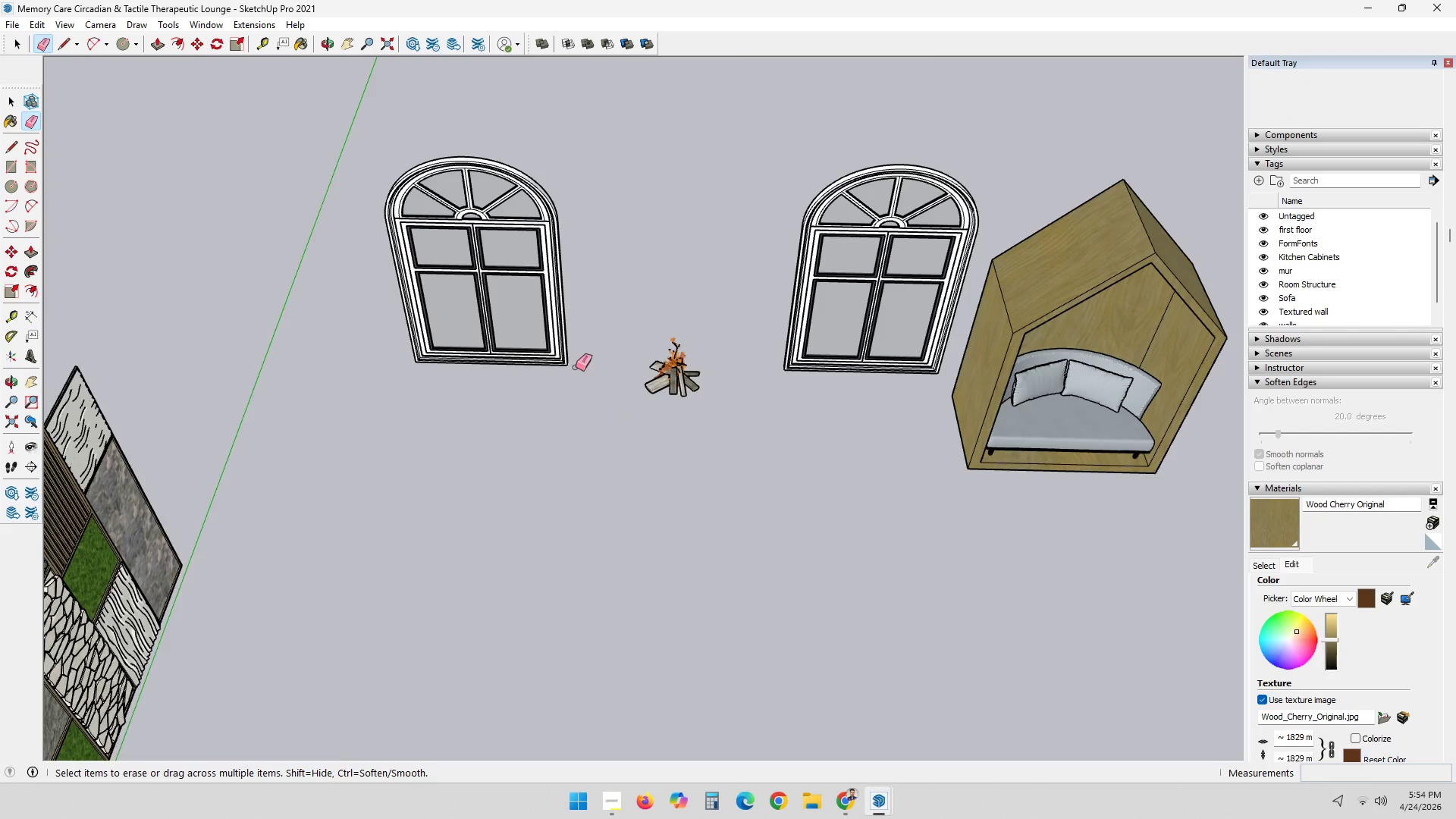 
key(Control+Z)
 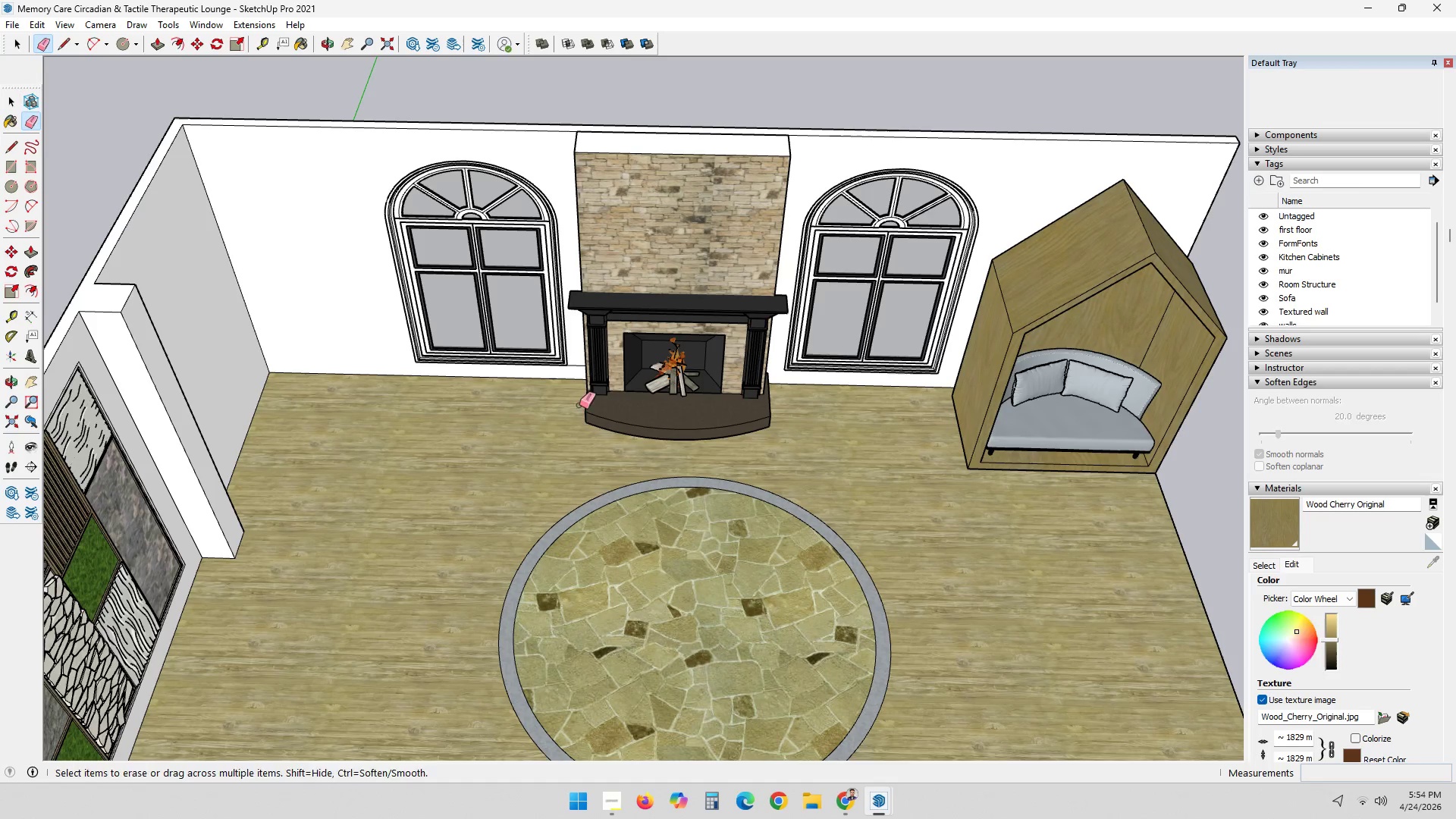 
key(Space)
 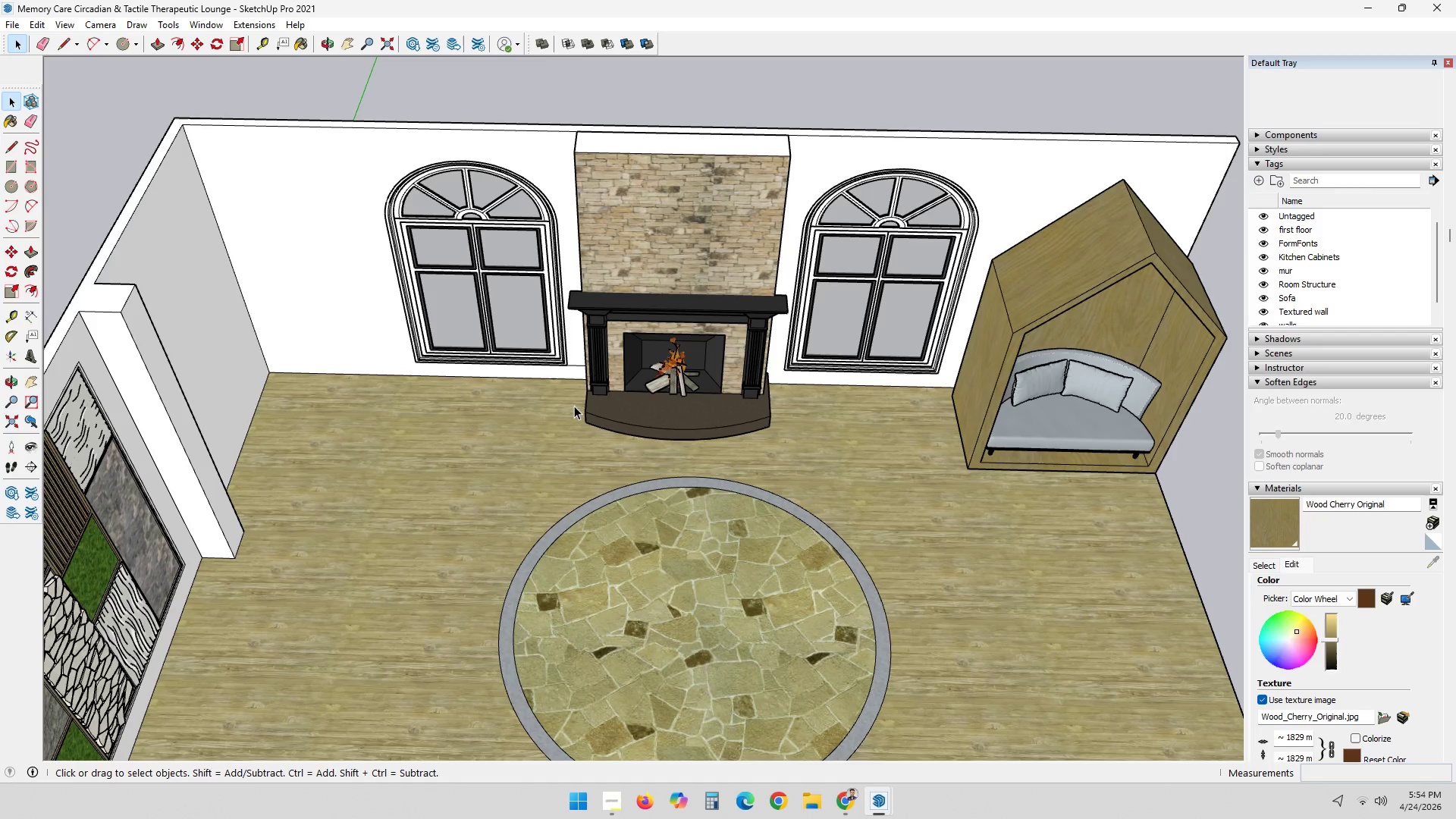 
left_click([573, 406])
 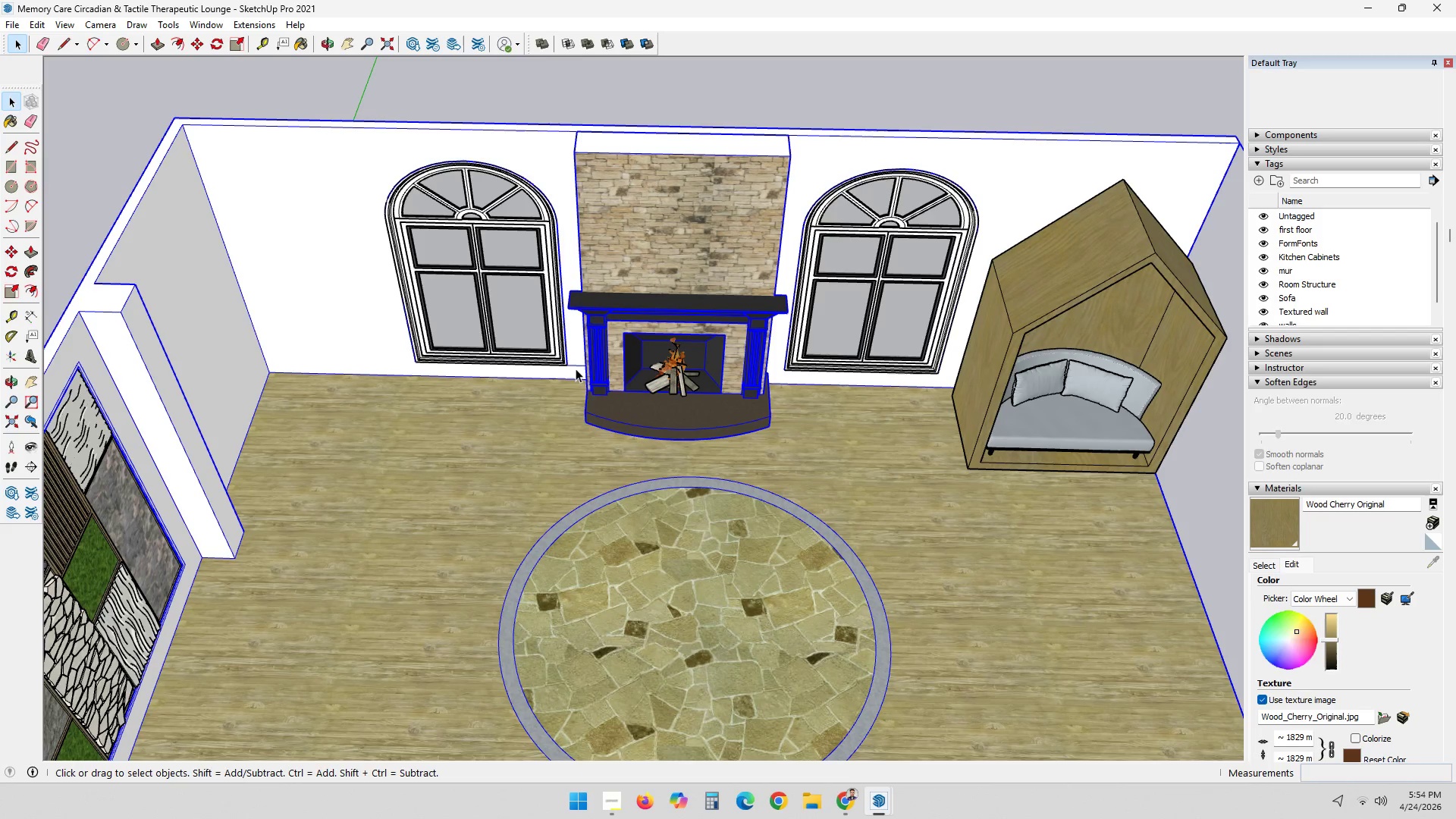 
double_click([576, 369])
 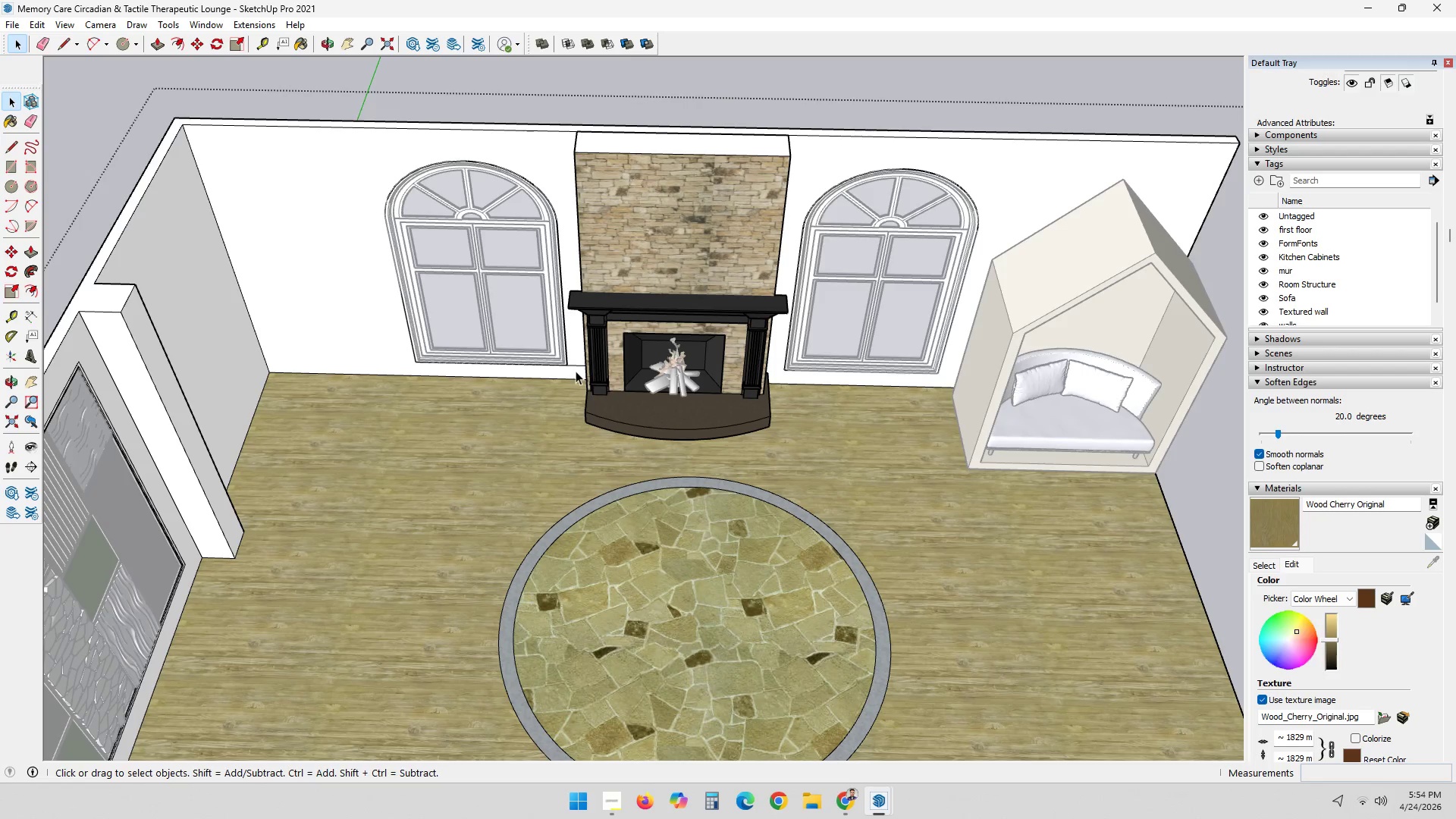 
key(E)
 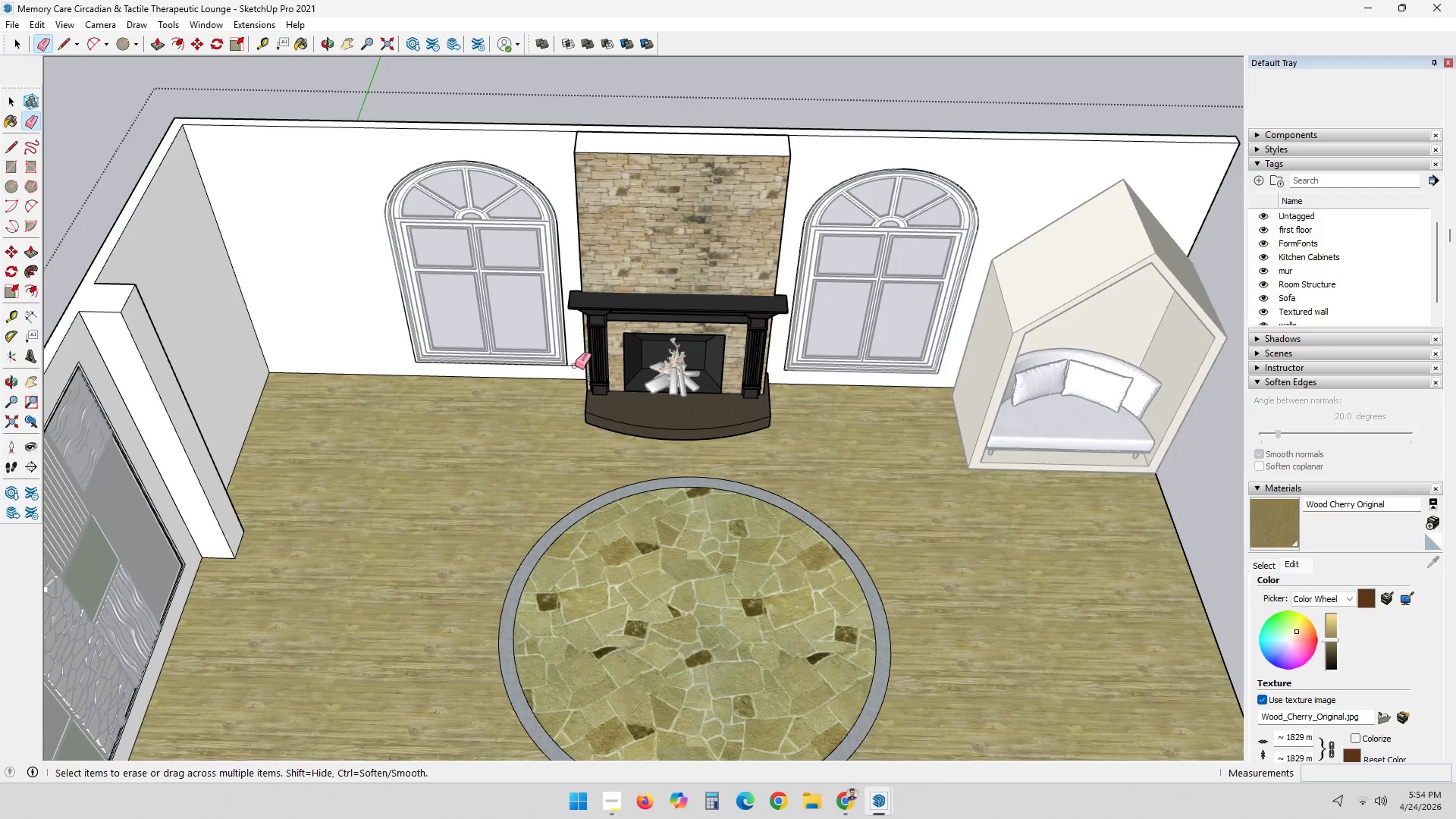 
left_click([575, 366])
 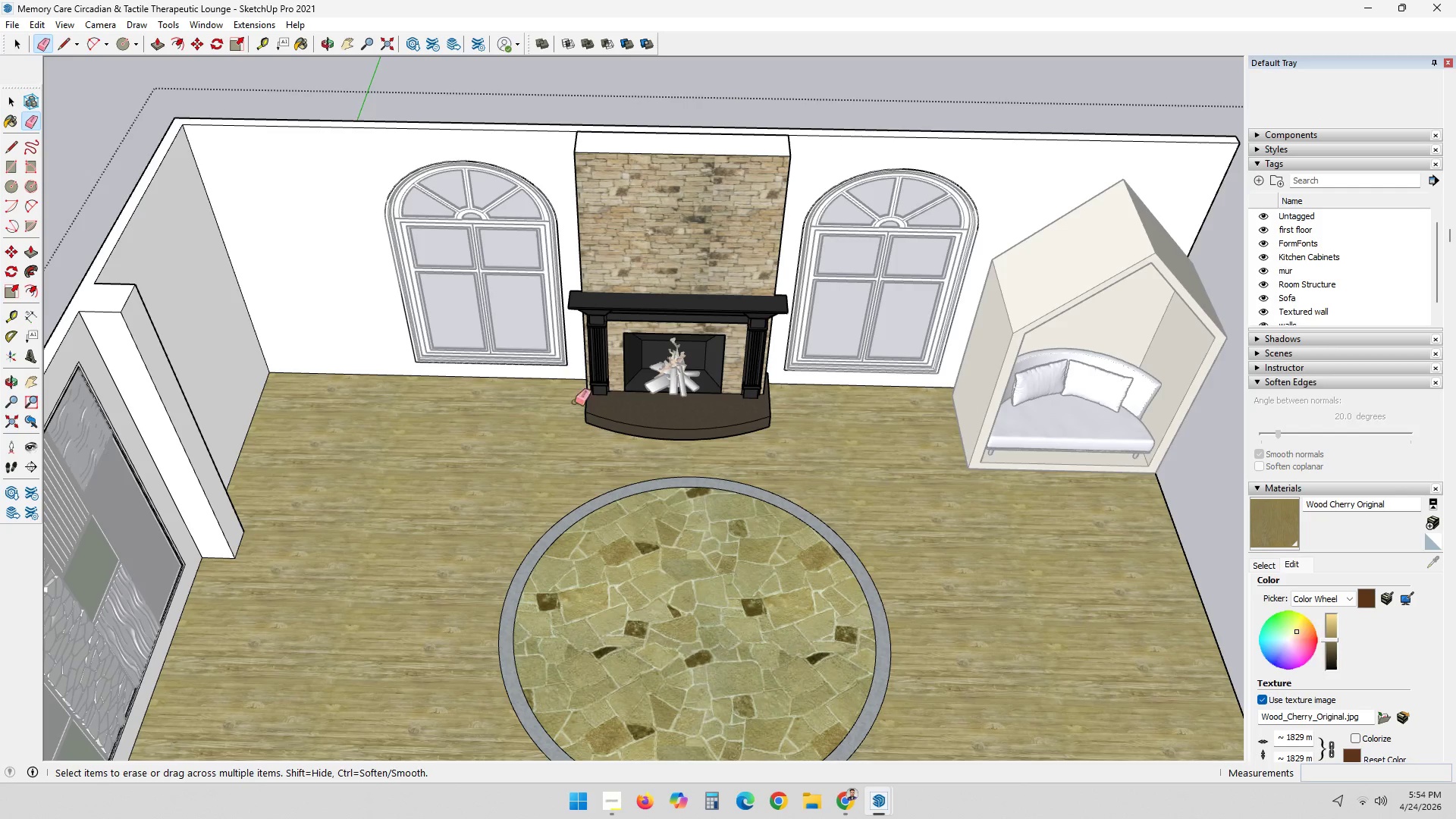 
left_click([645, 193])
 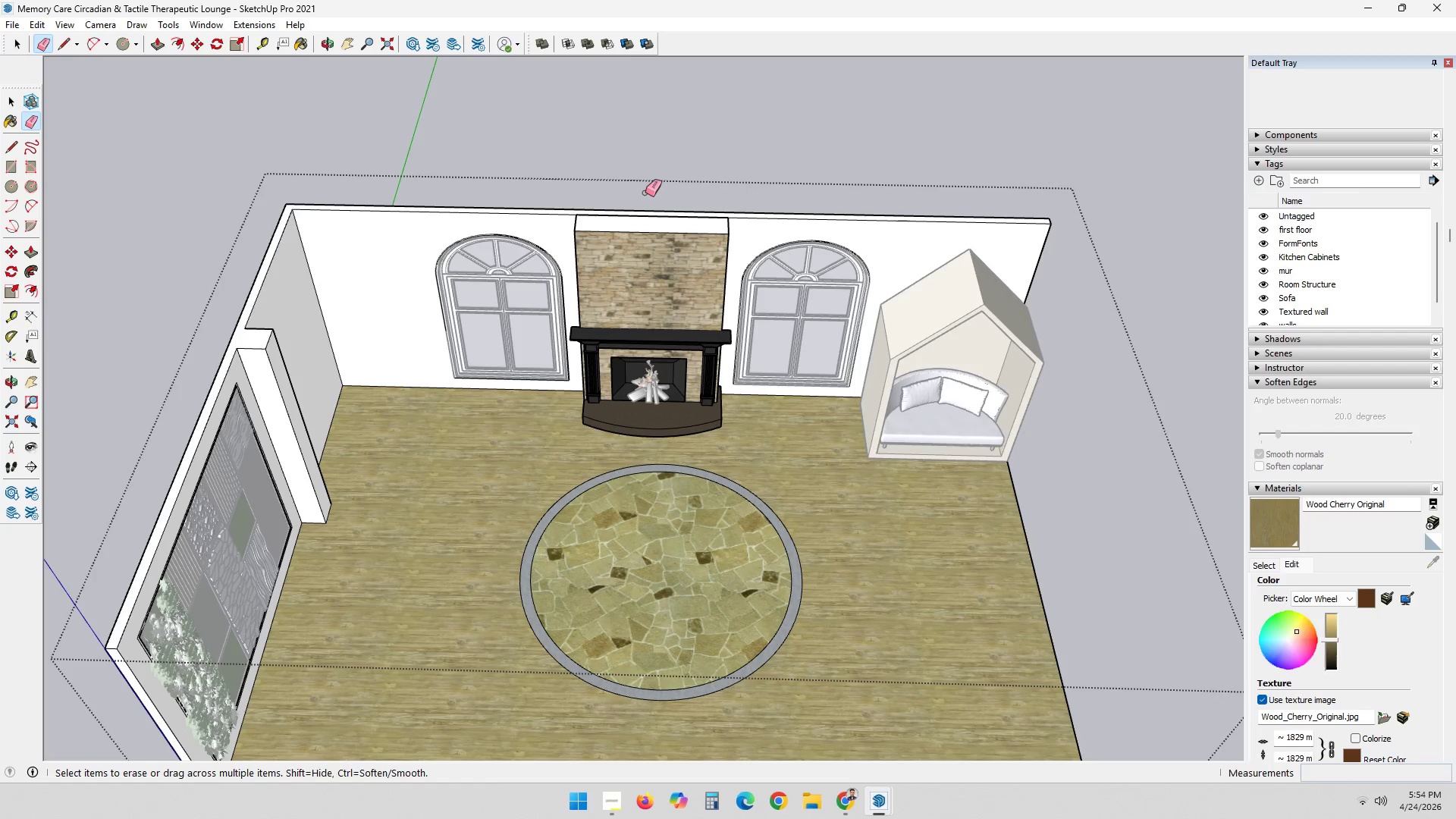 
scroll: coordinate [575, 428], scroll_direction: down, amount: 4.0
 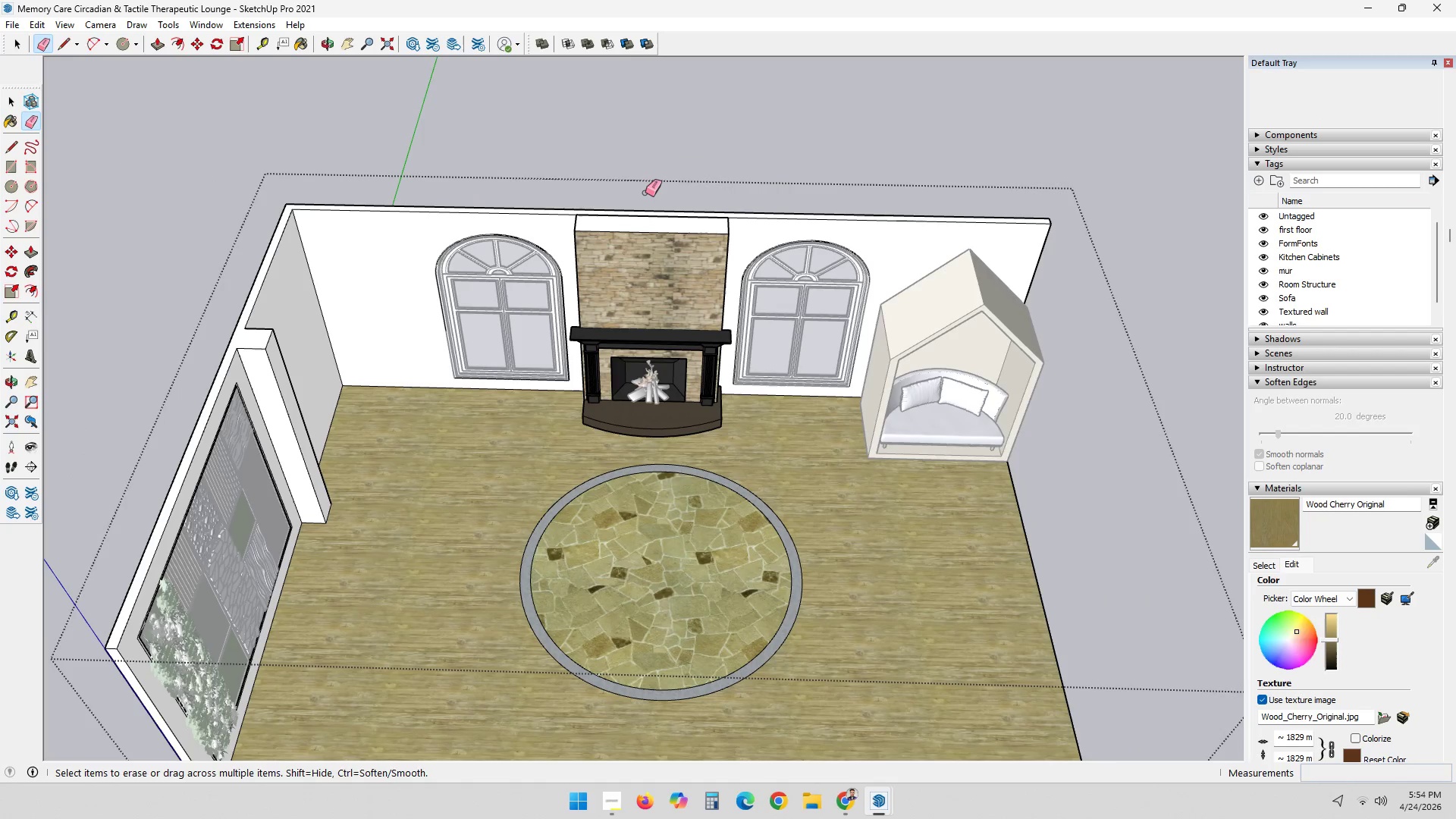 
key(Space)
 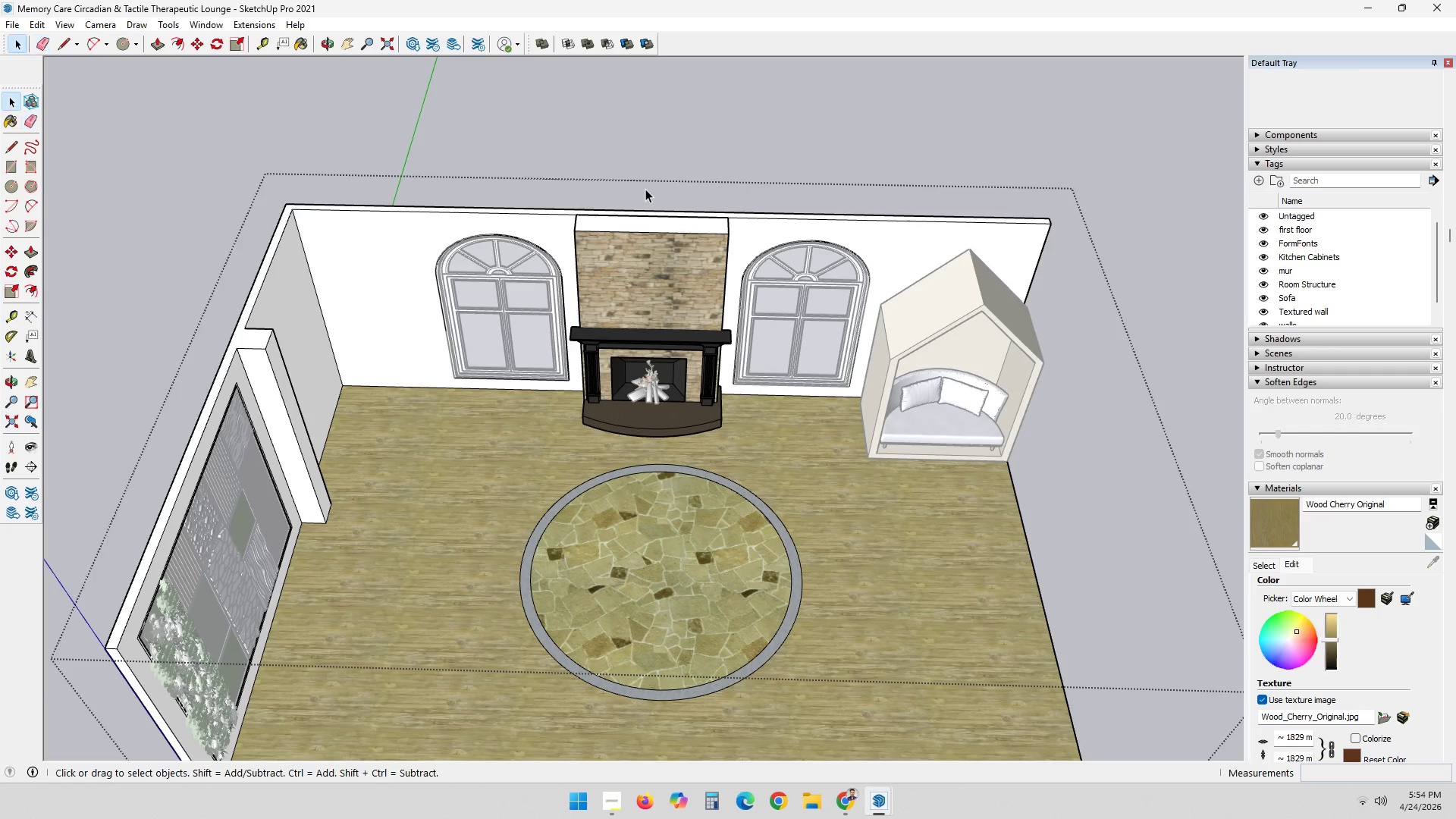 
key(Space)
 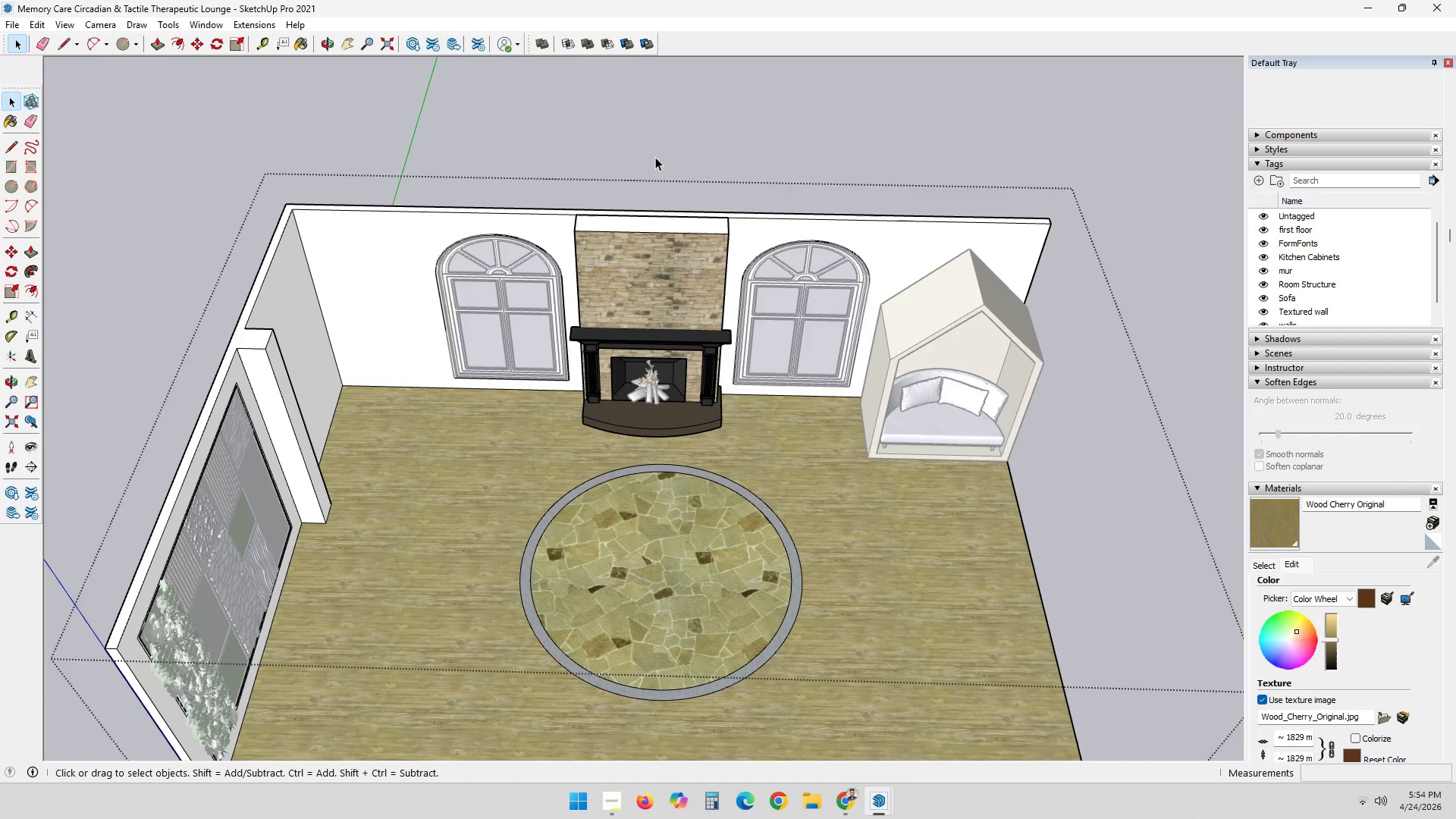 
double_click([655, 157])
 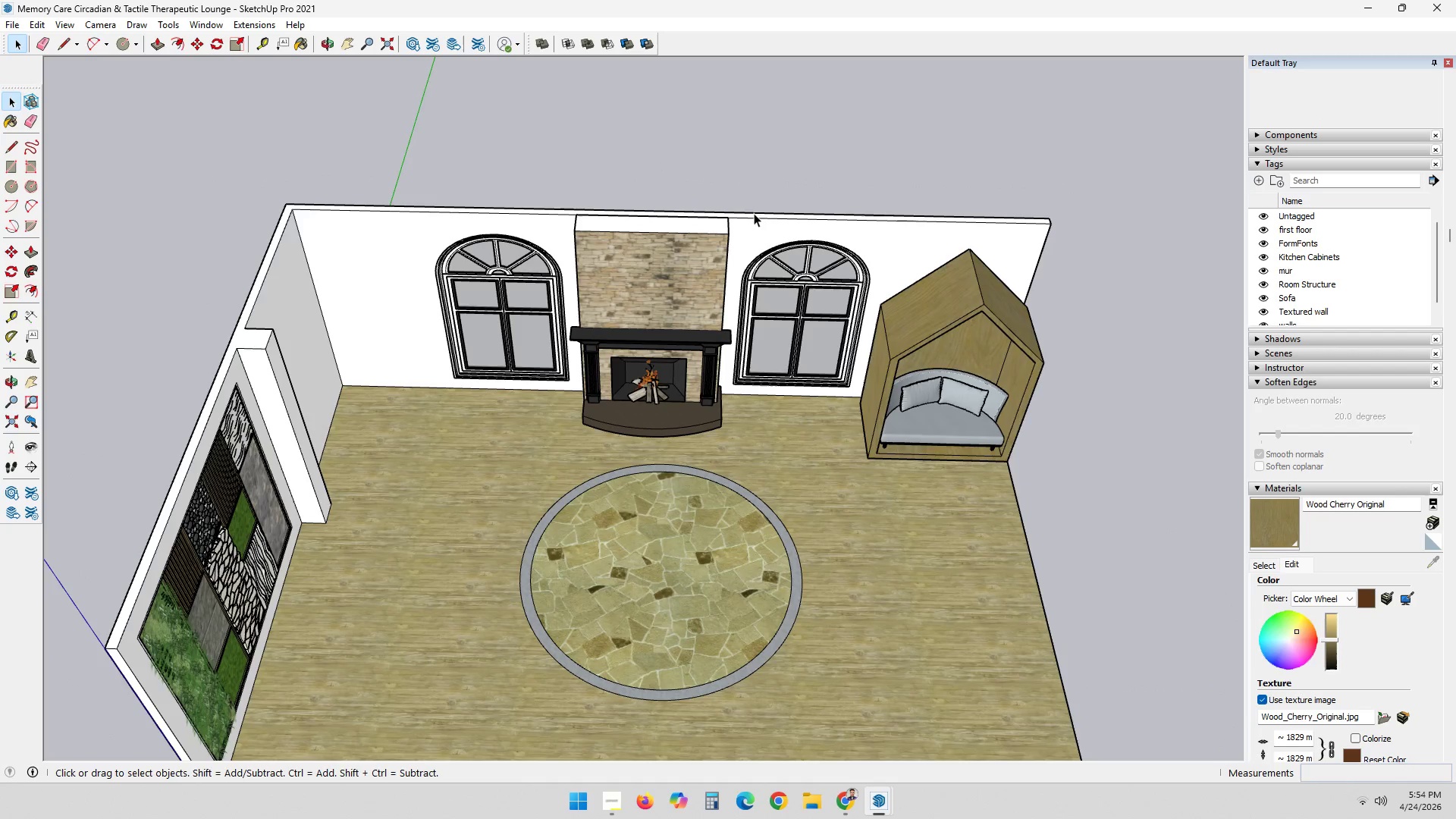 
scroll: coordinate [761, 229], scroll_direction: down, amount: 5.0
 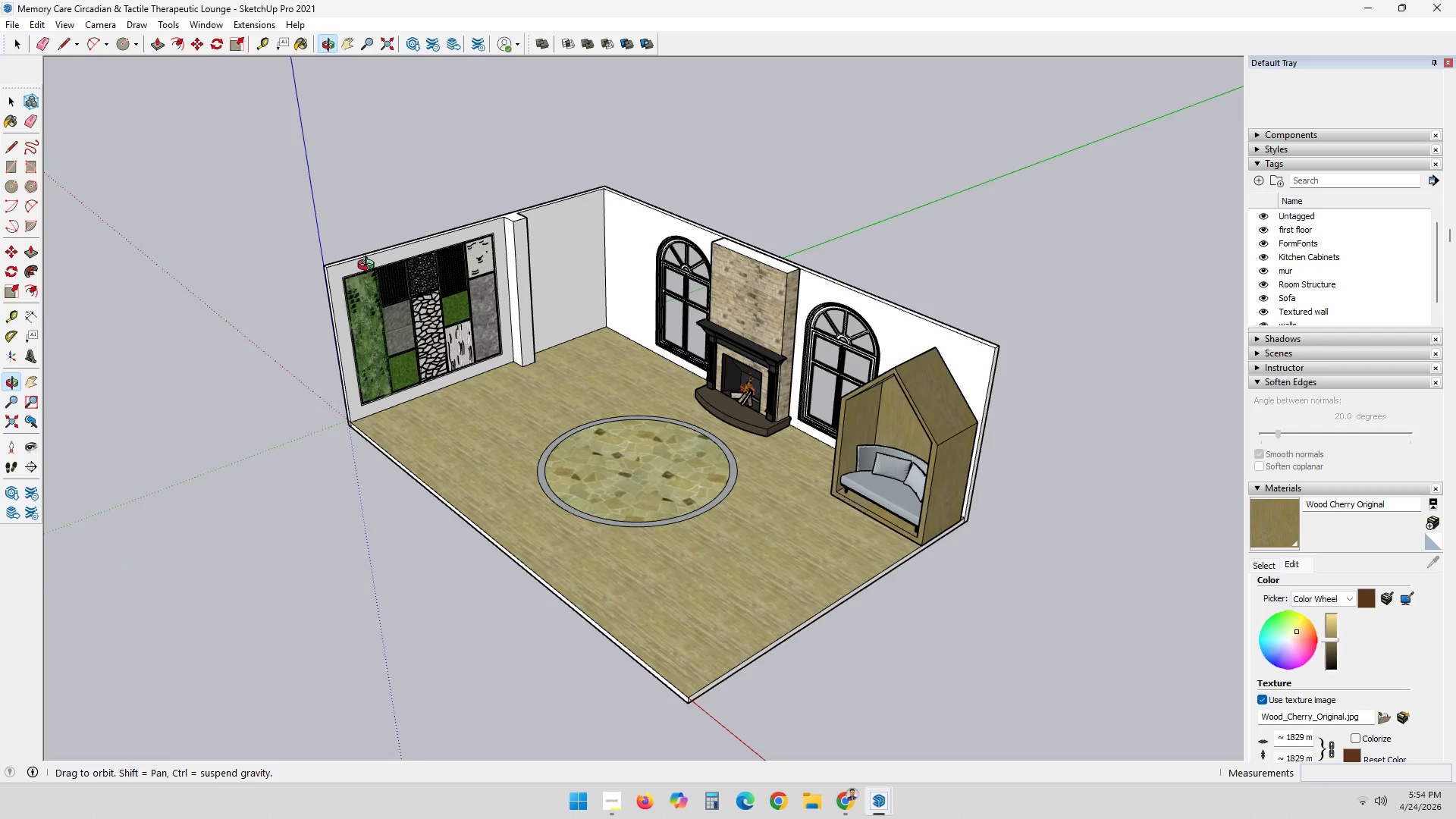 
scroll: coordinate [557, 208], scroll_direction: up, amount: 7.0
 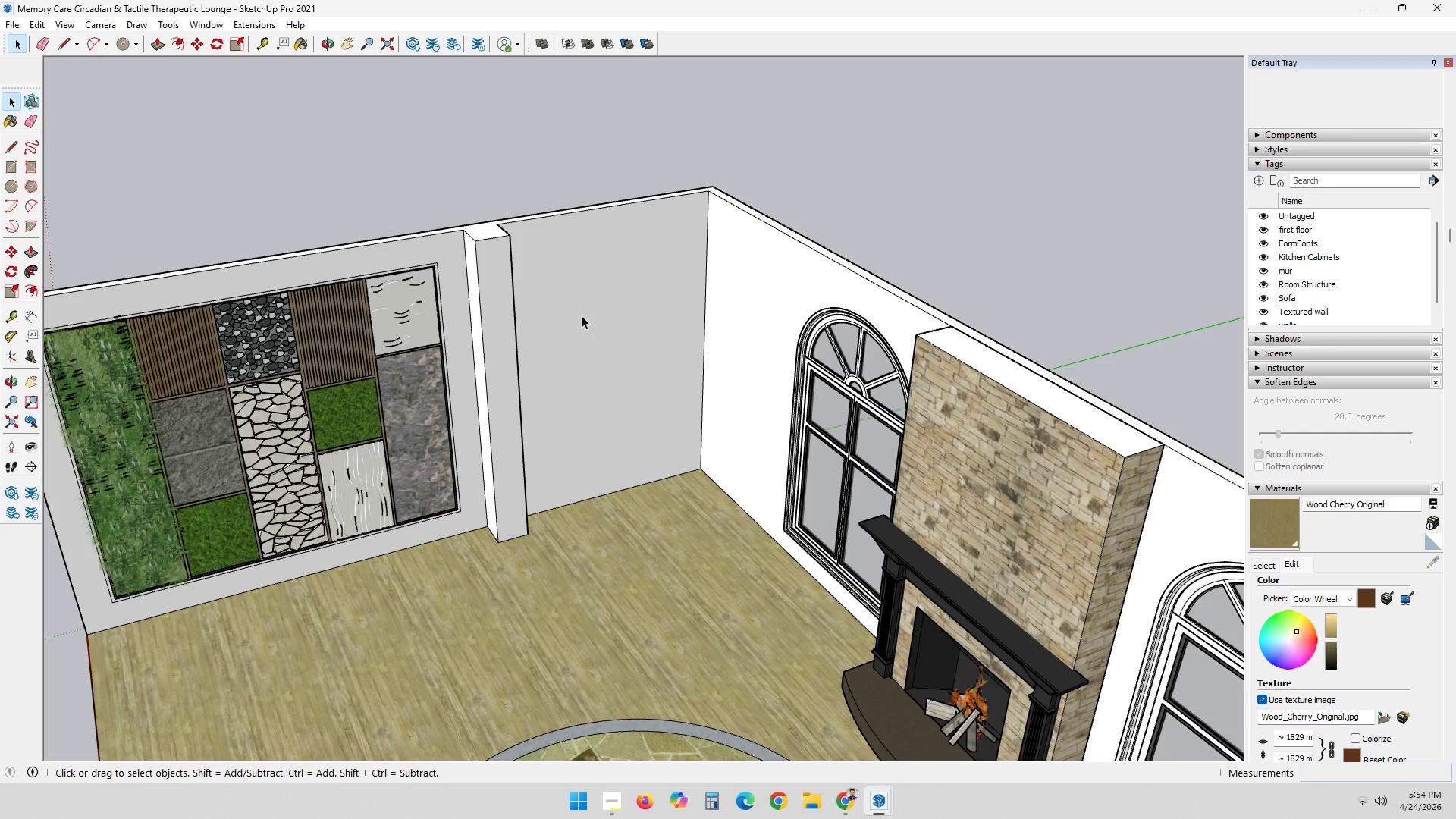 
wait(6.27)
 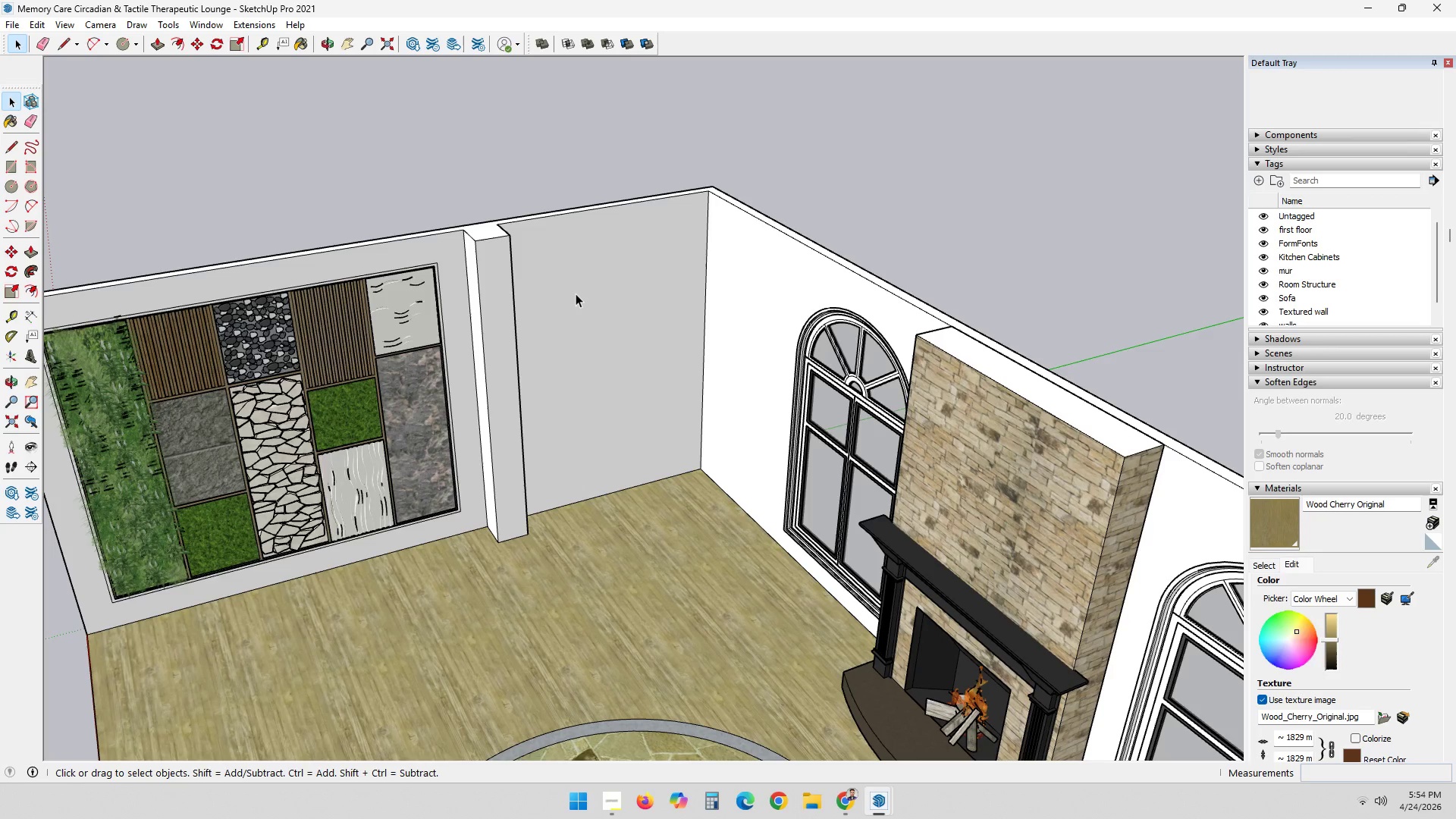 
left_click([846, 802])
 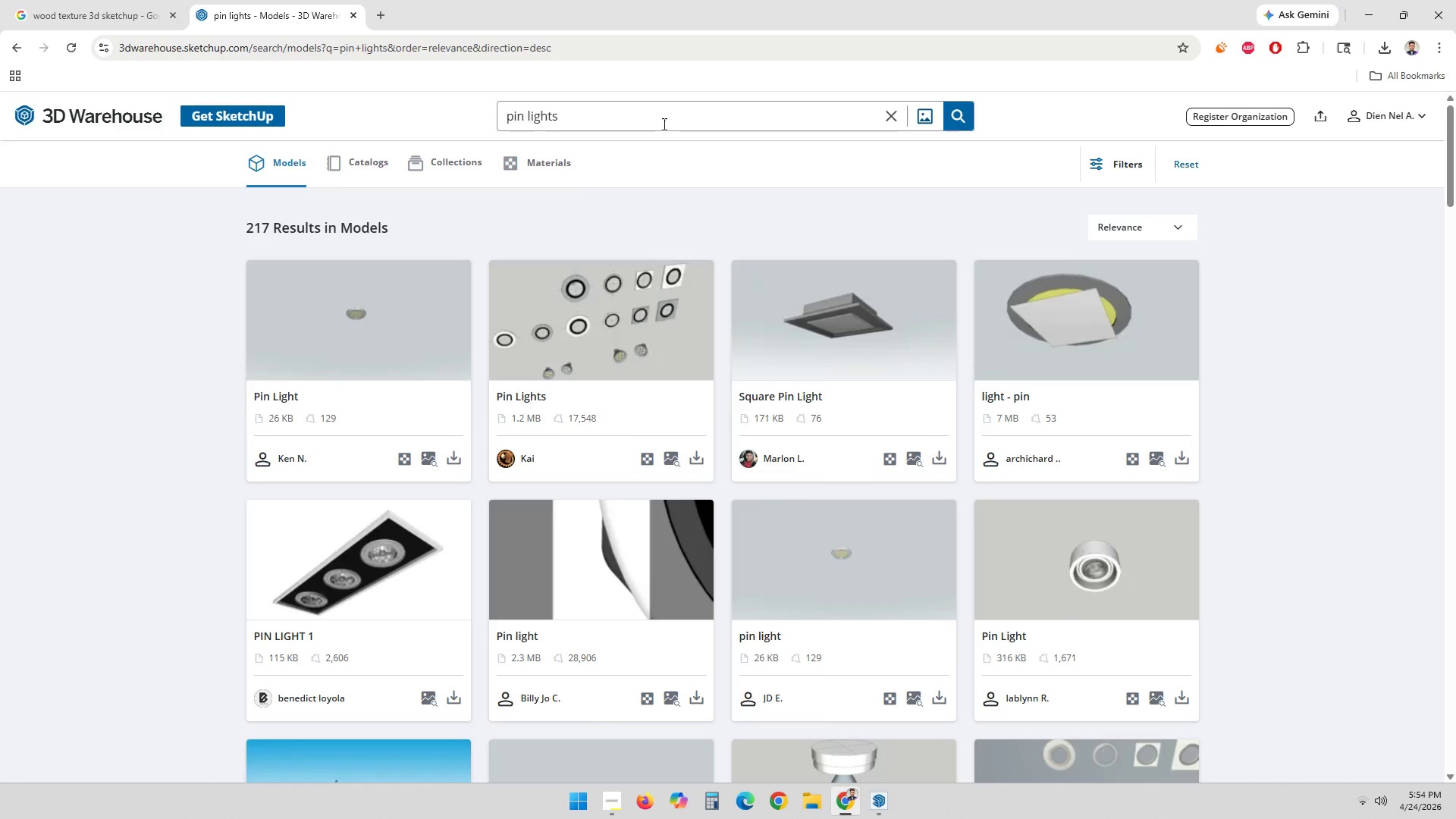 
double_click([663, 124])
 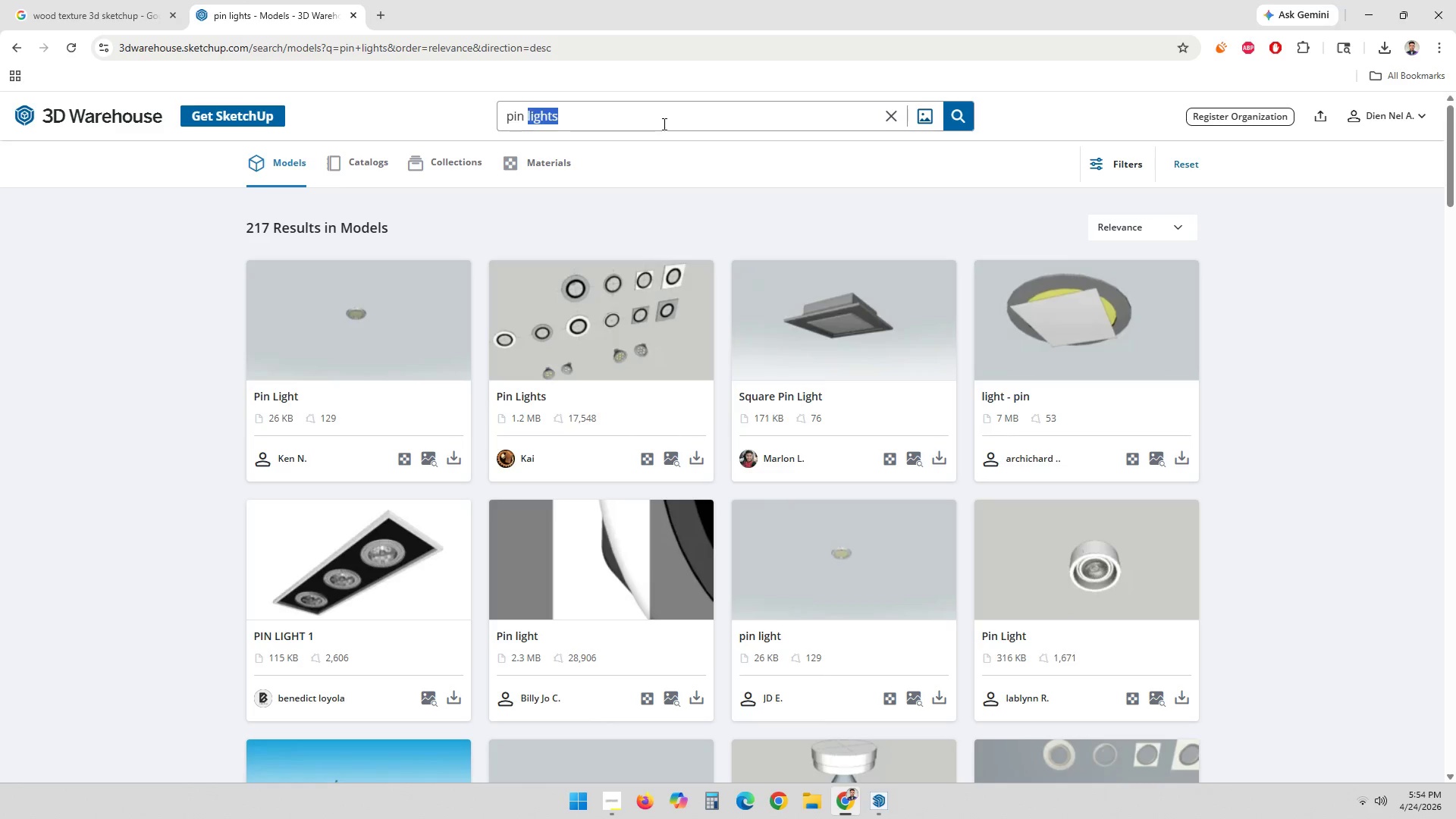 
triple_click([663, 124])
 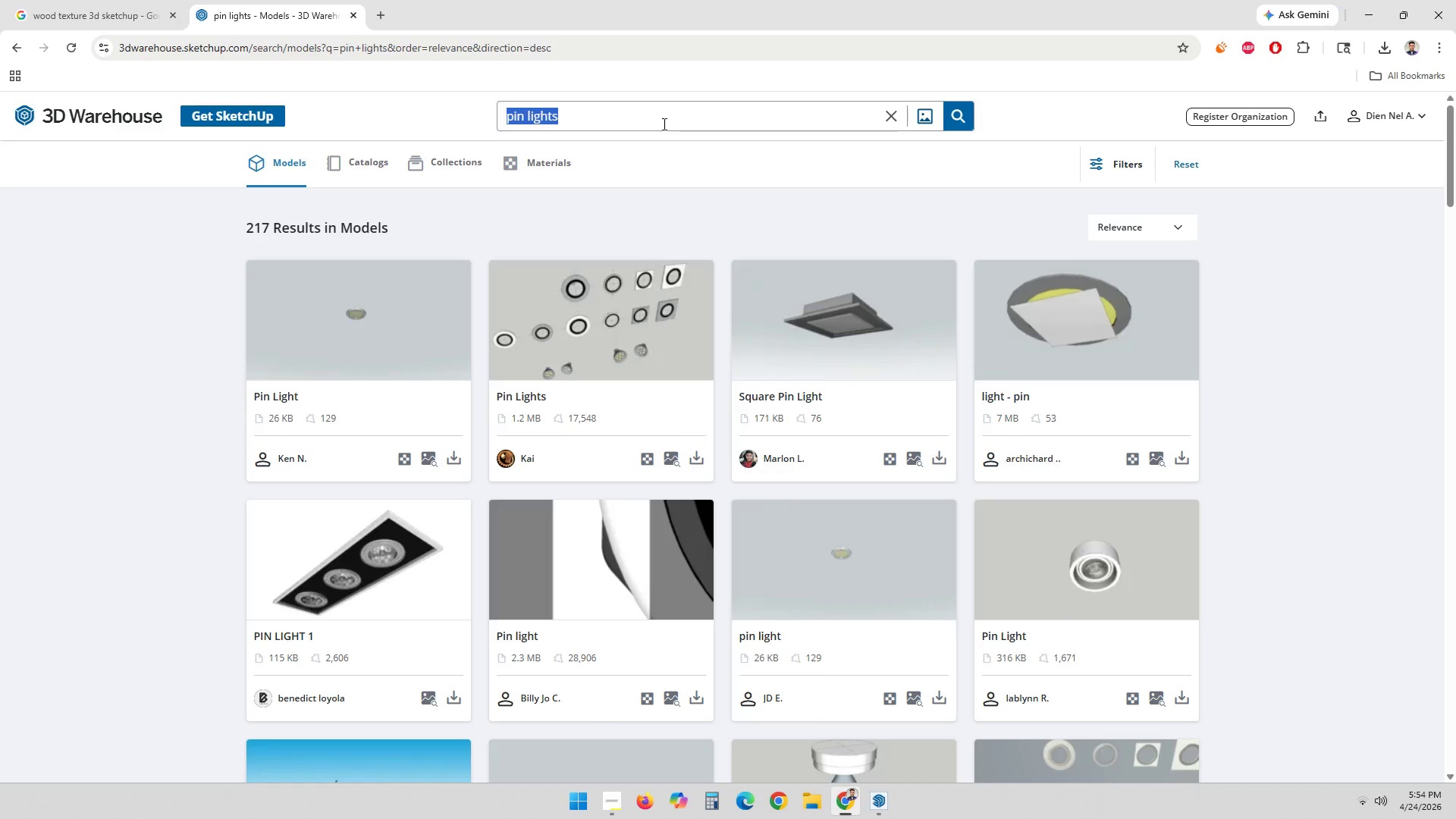 
type(book shelf)
 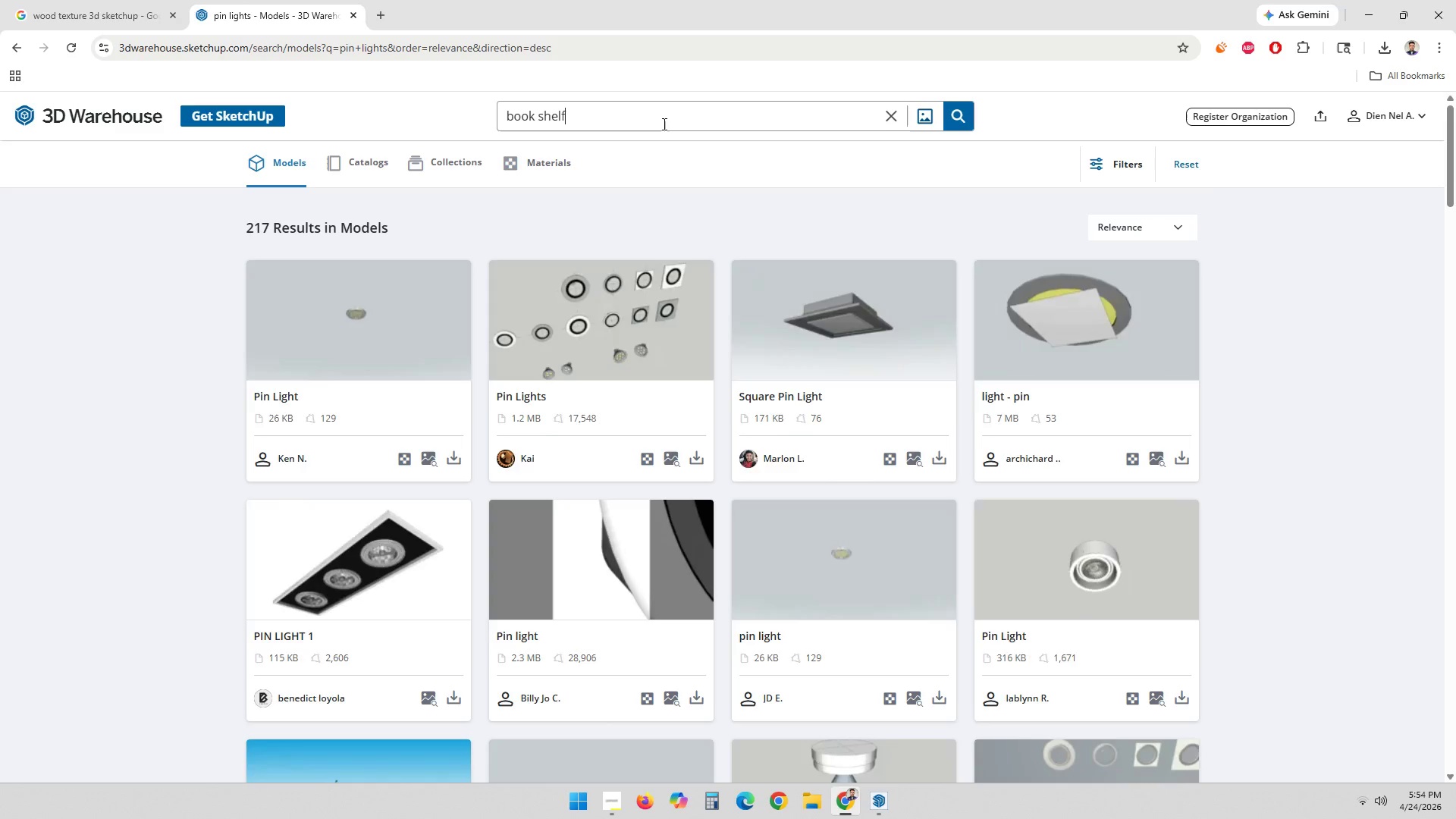 
key(Enter)
 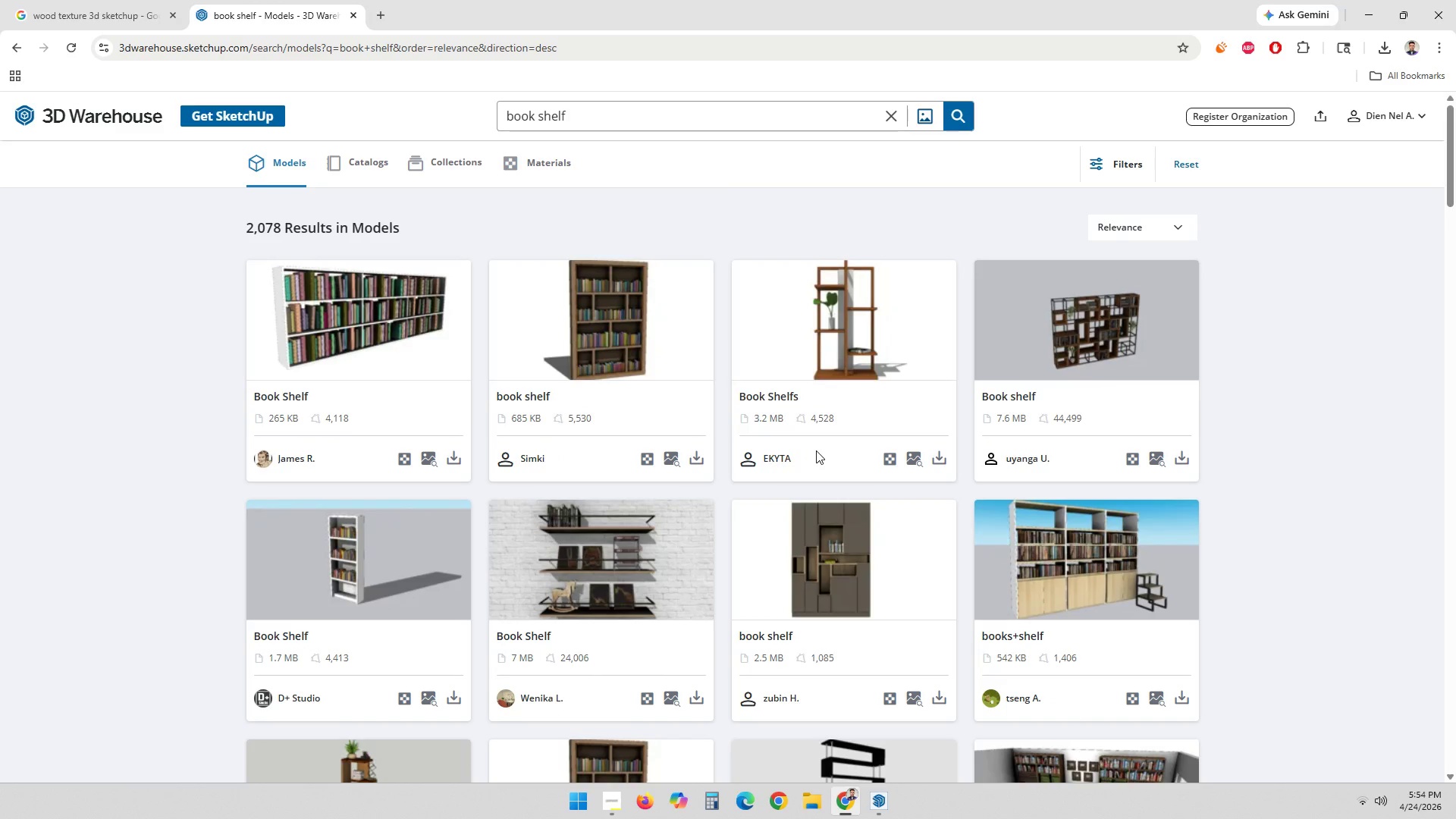 
wait(15.08)
 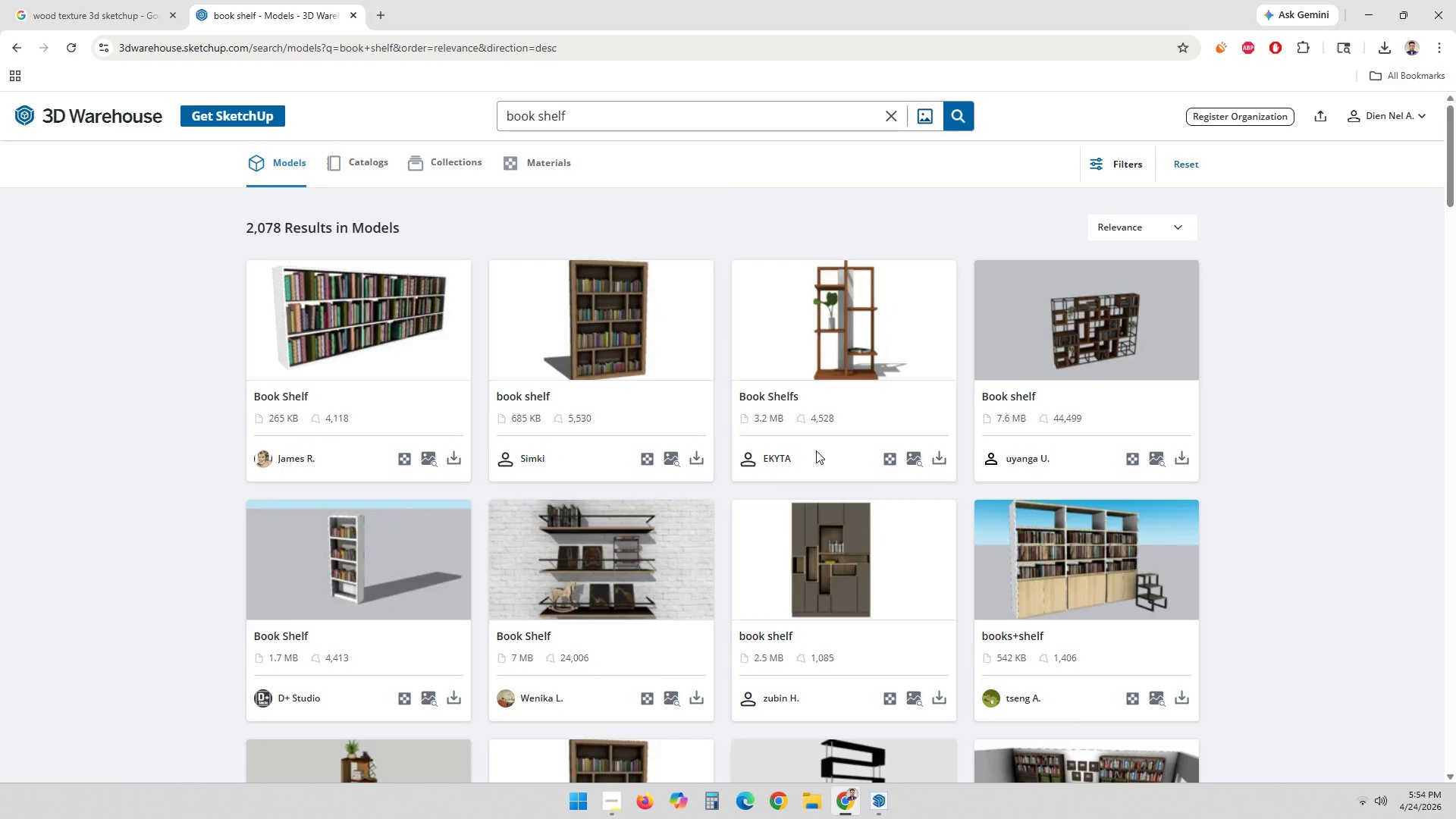 
left_click([987, 670])
 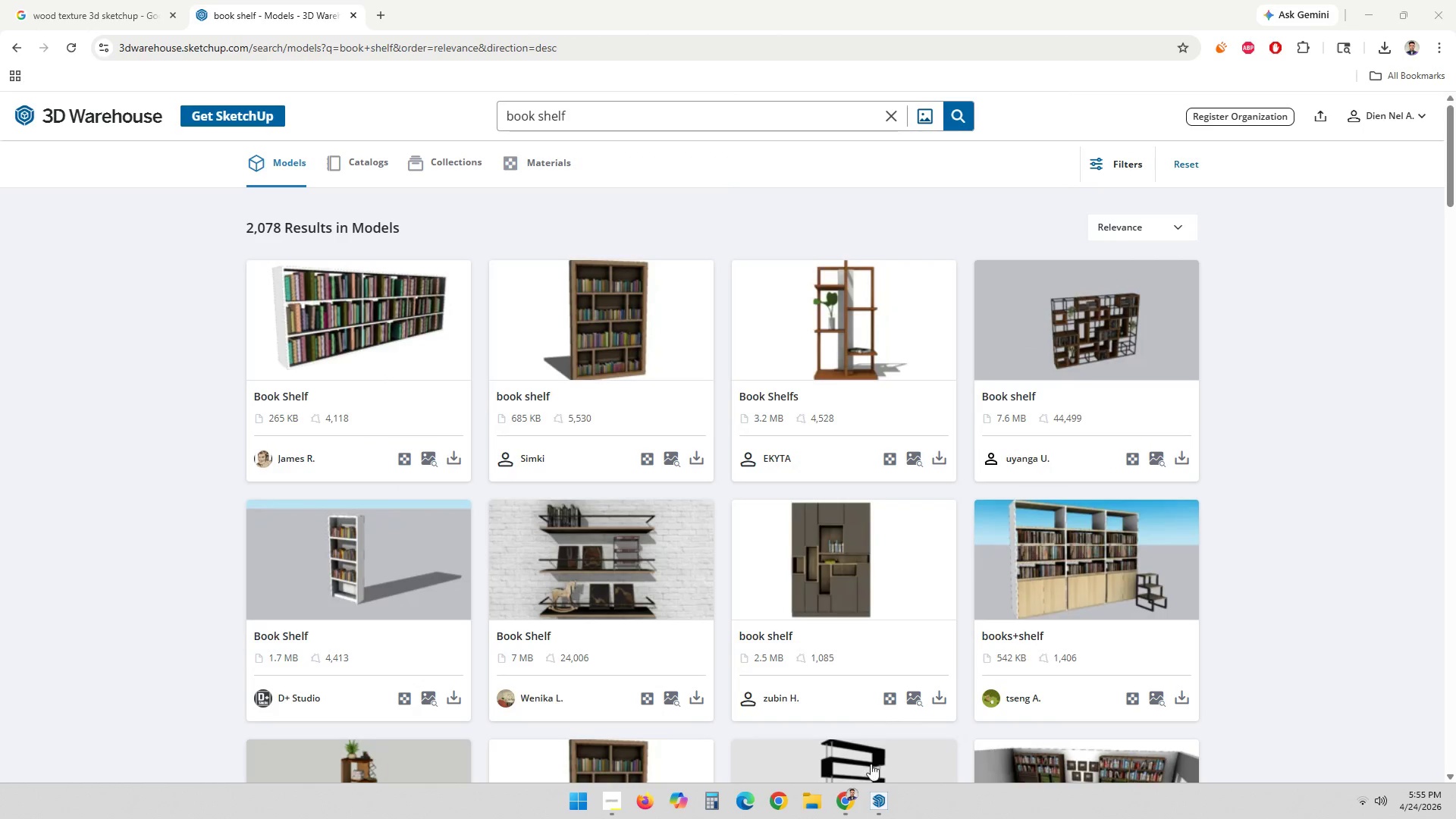 
left_click([872, 801])
 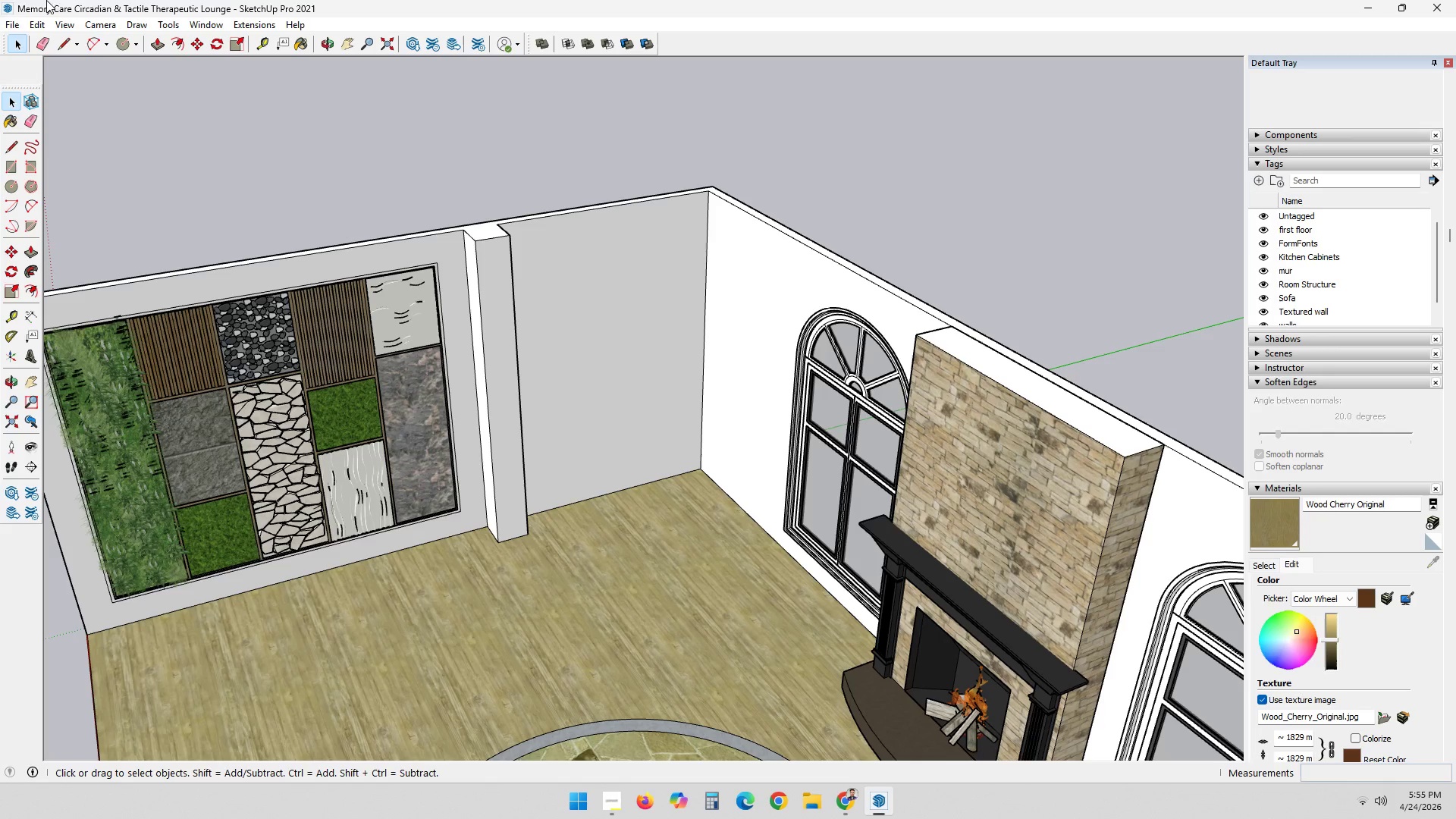 
left_click([14, 22])
 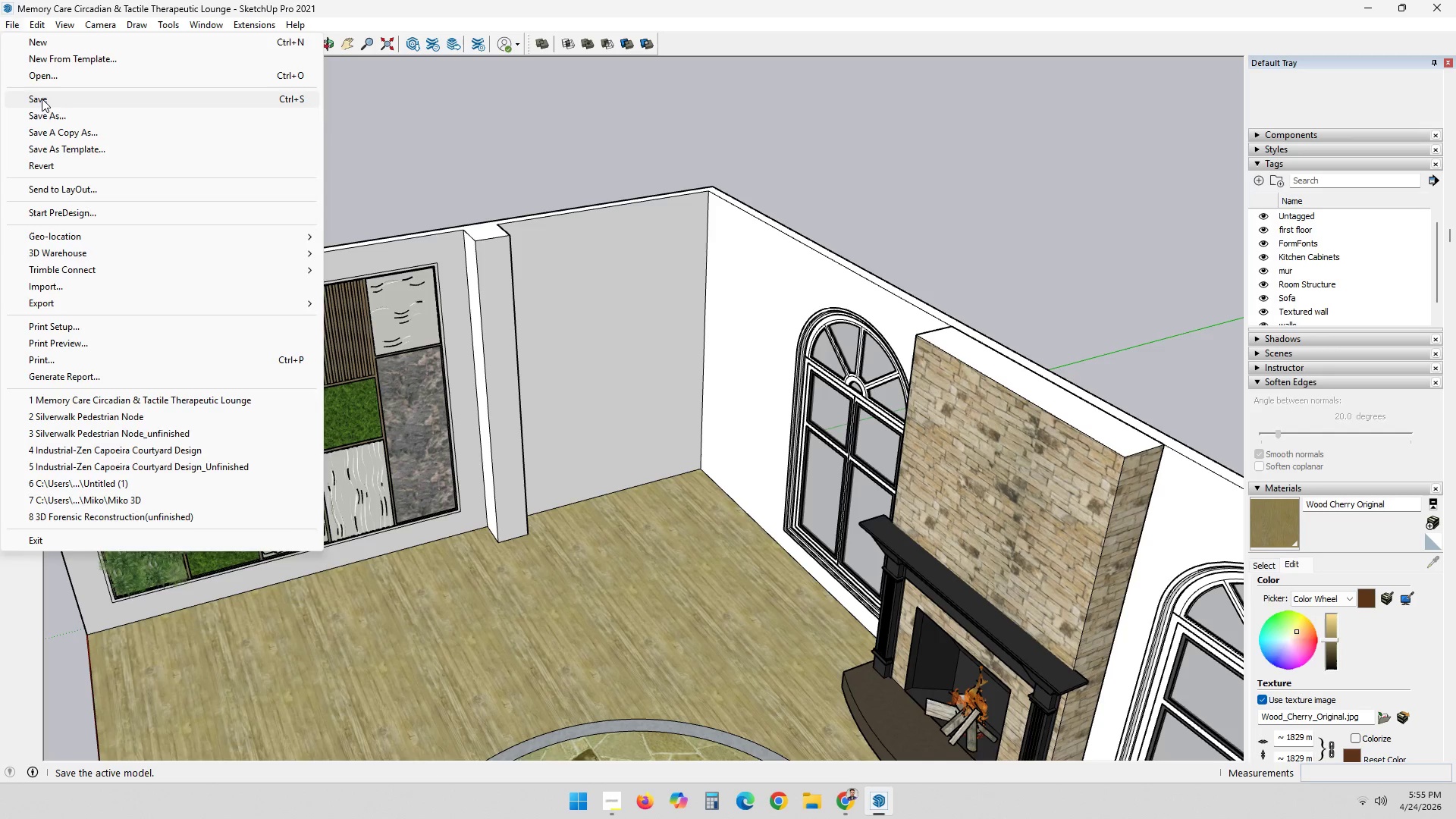 